 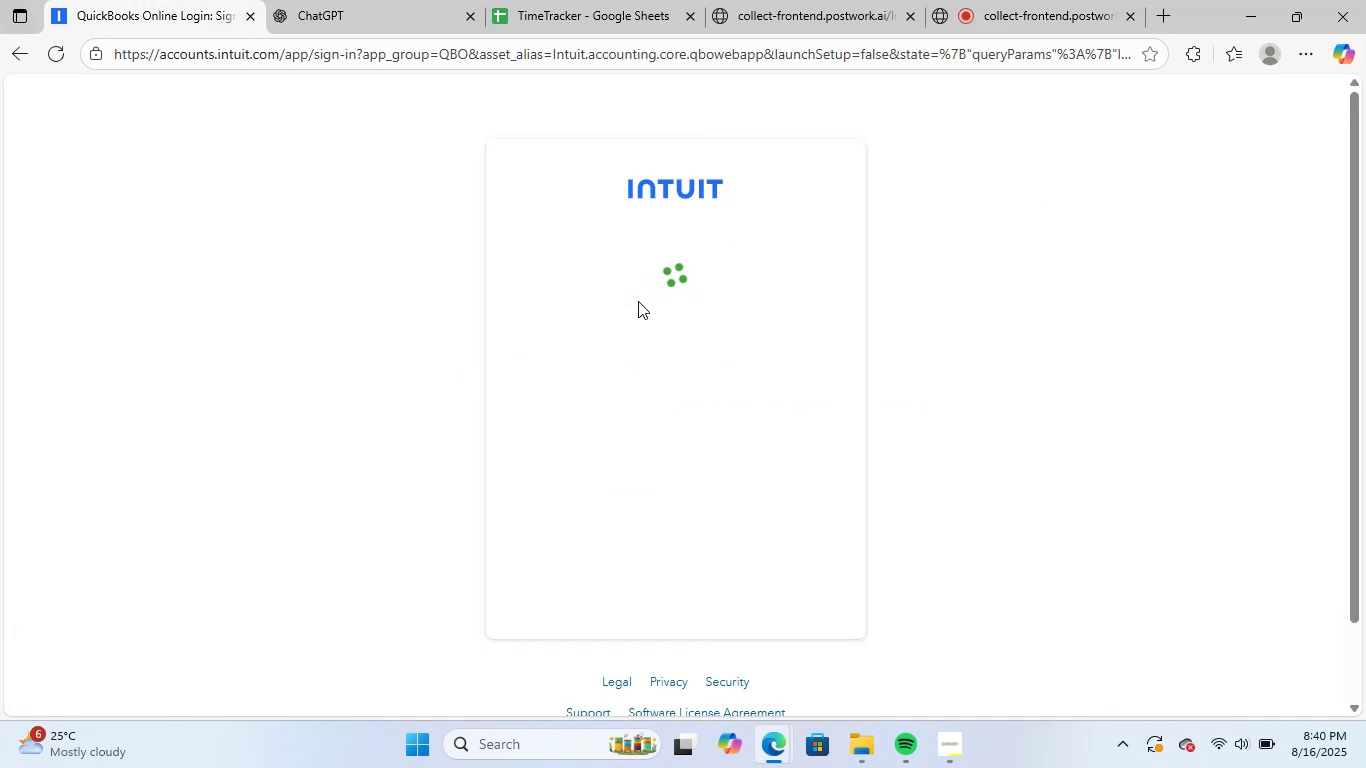 
type(Alyssandra_16)
key(NumpadEnter)
 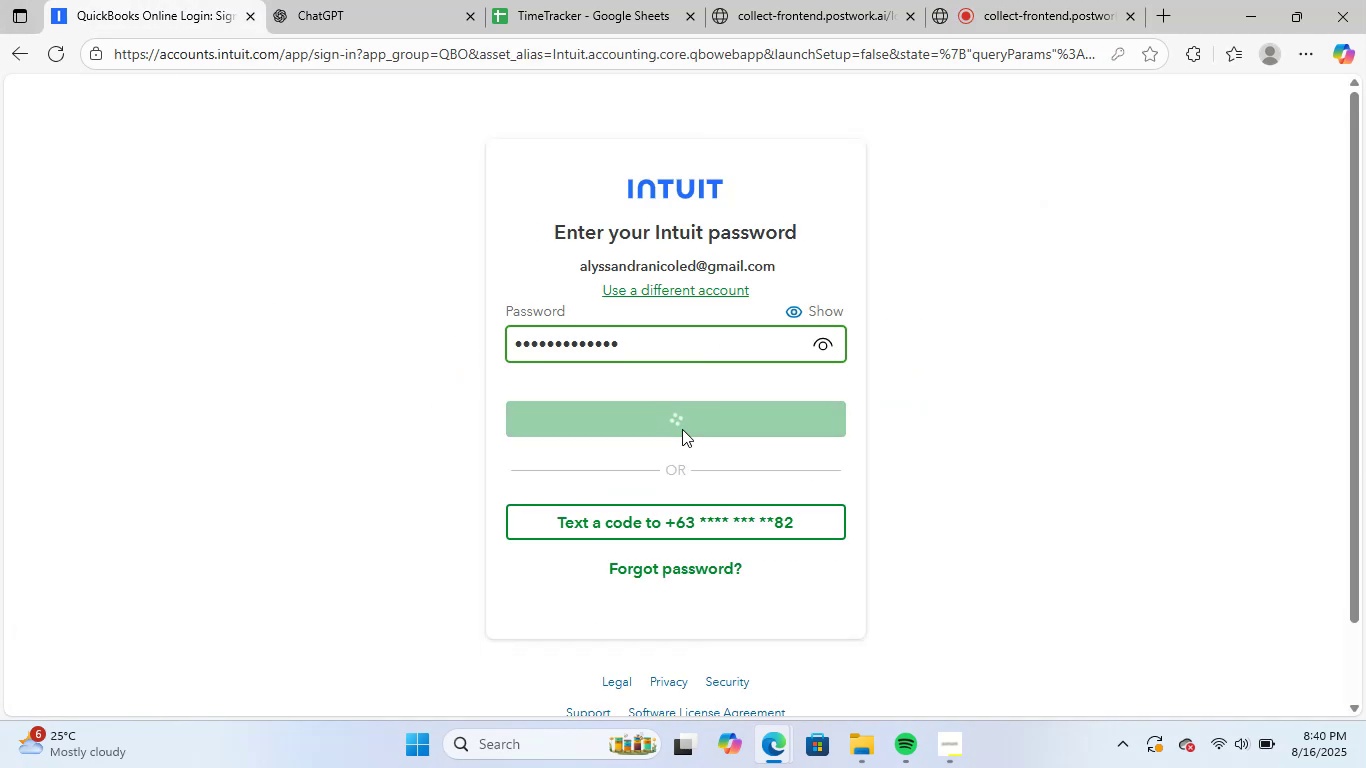 
wait(5.14)
 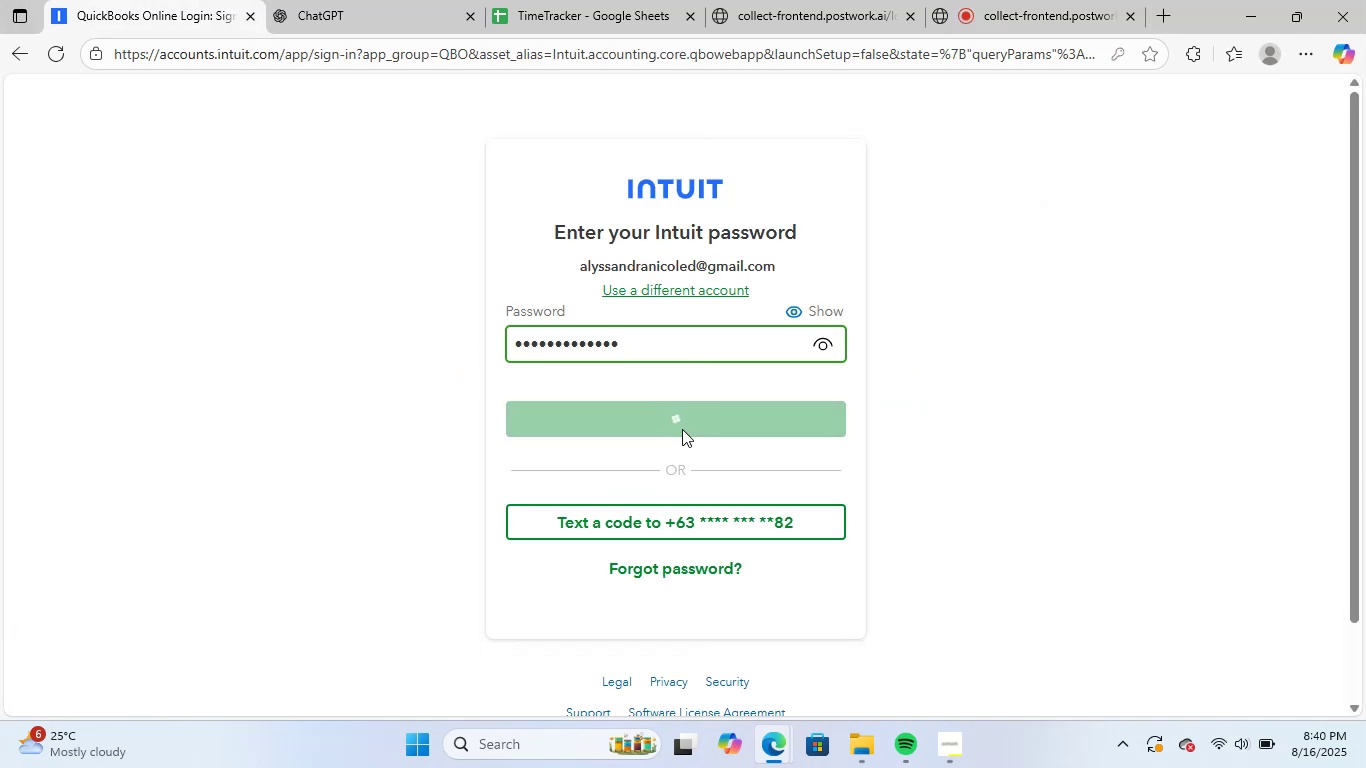 
left_click([1100, 317])
 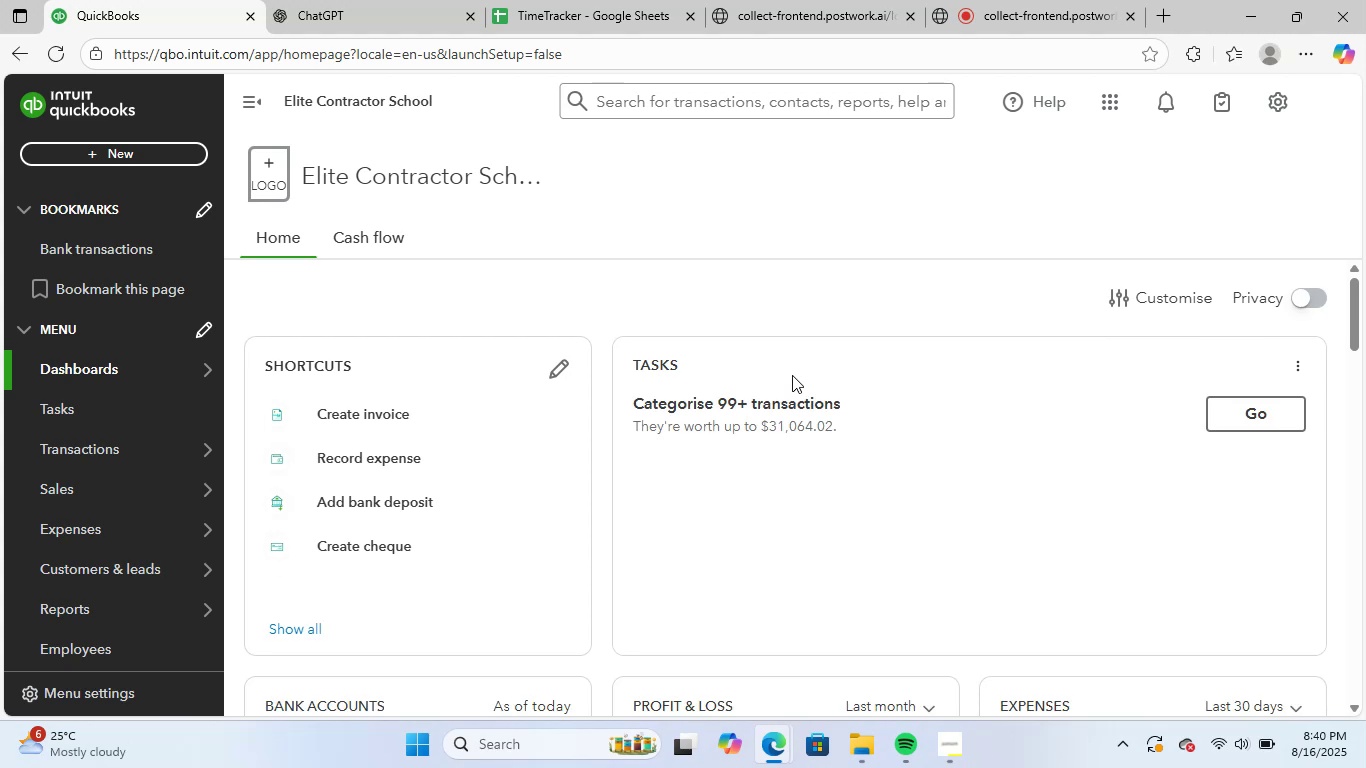 
wait(25.6)
 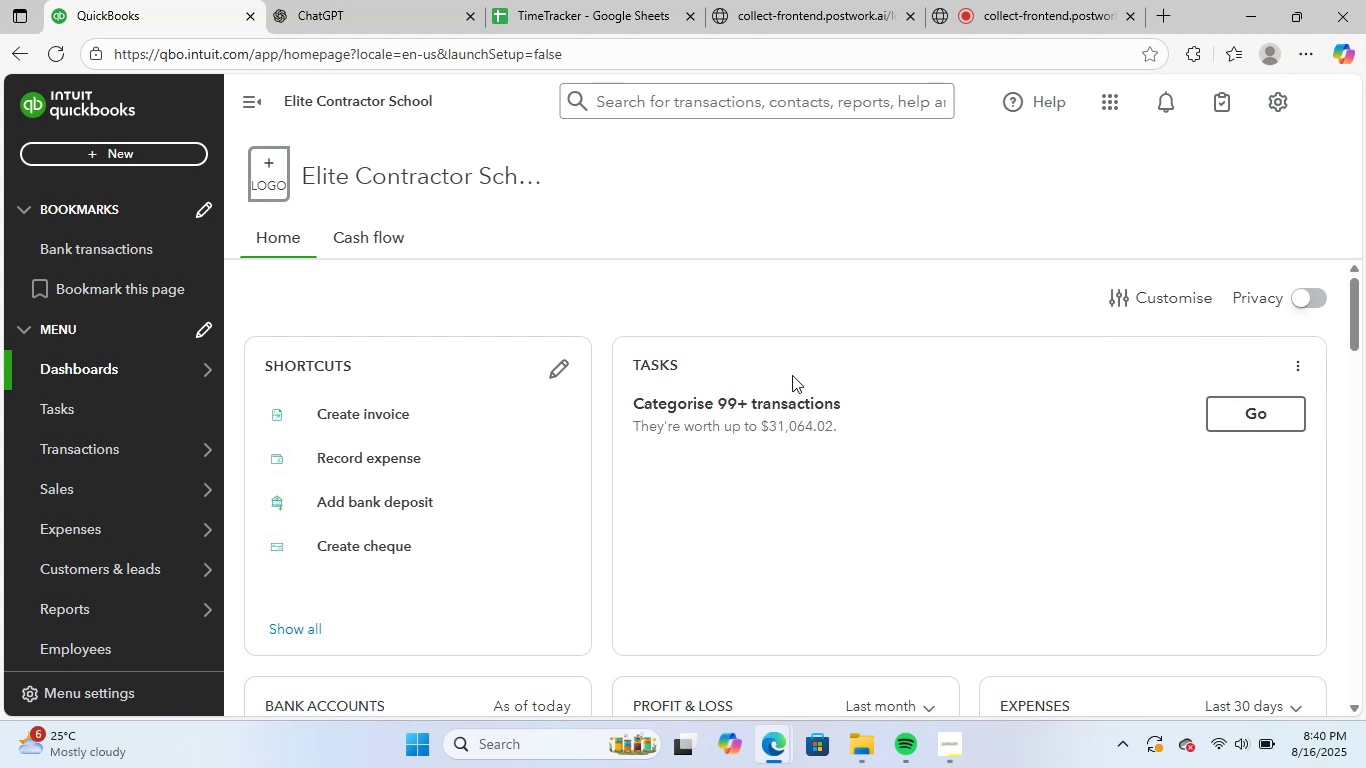 
left_click([129, 437])
 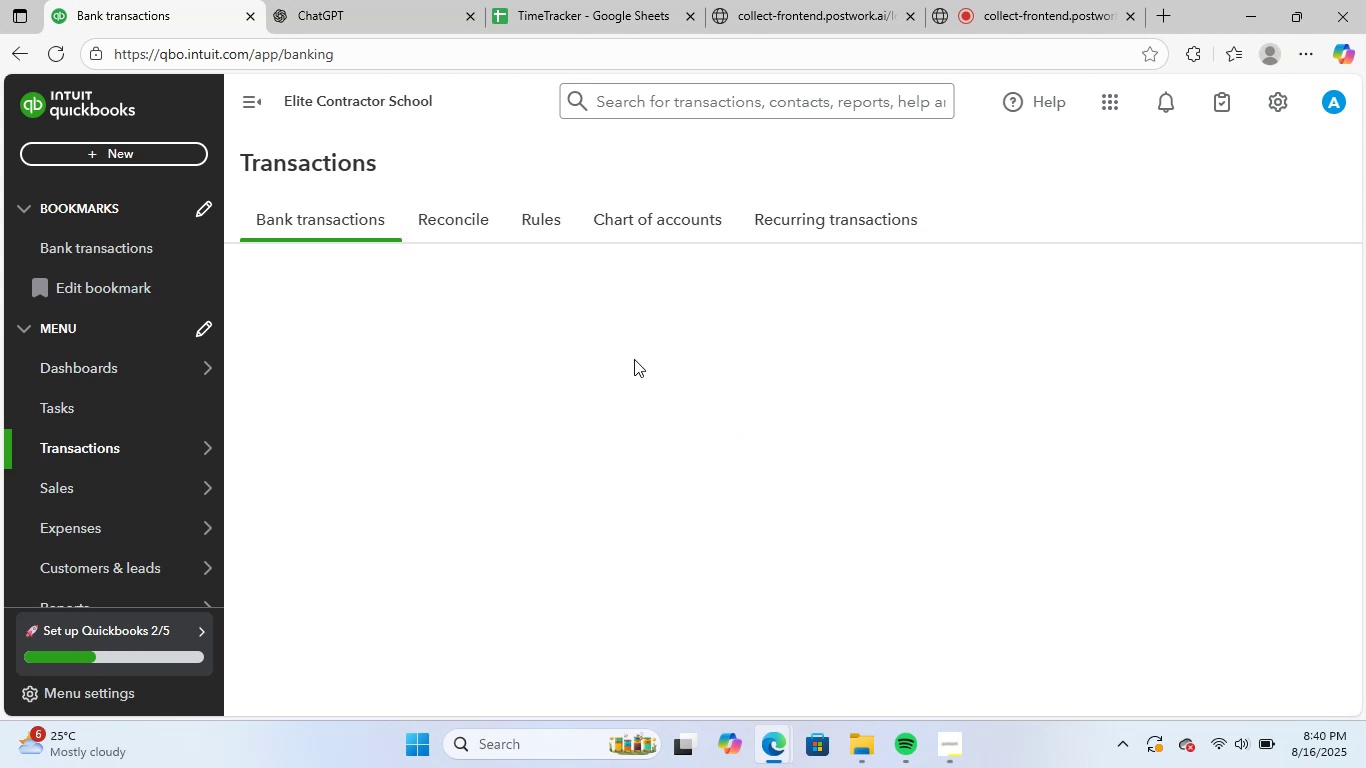 
wait(10.21)
 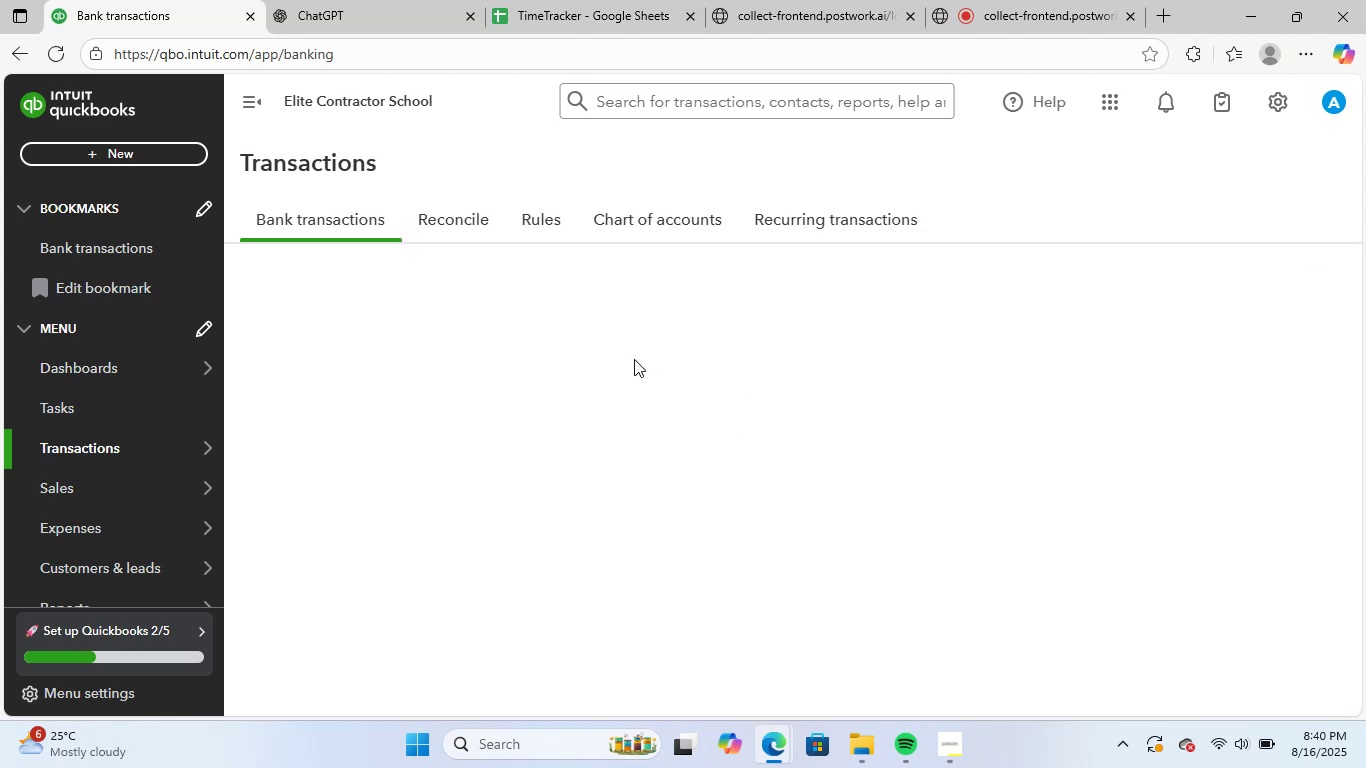 
left_click([469, 385])
 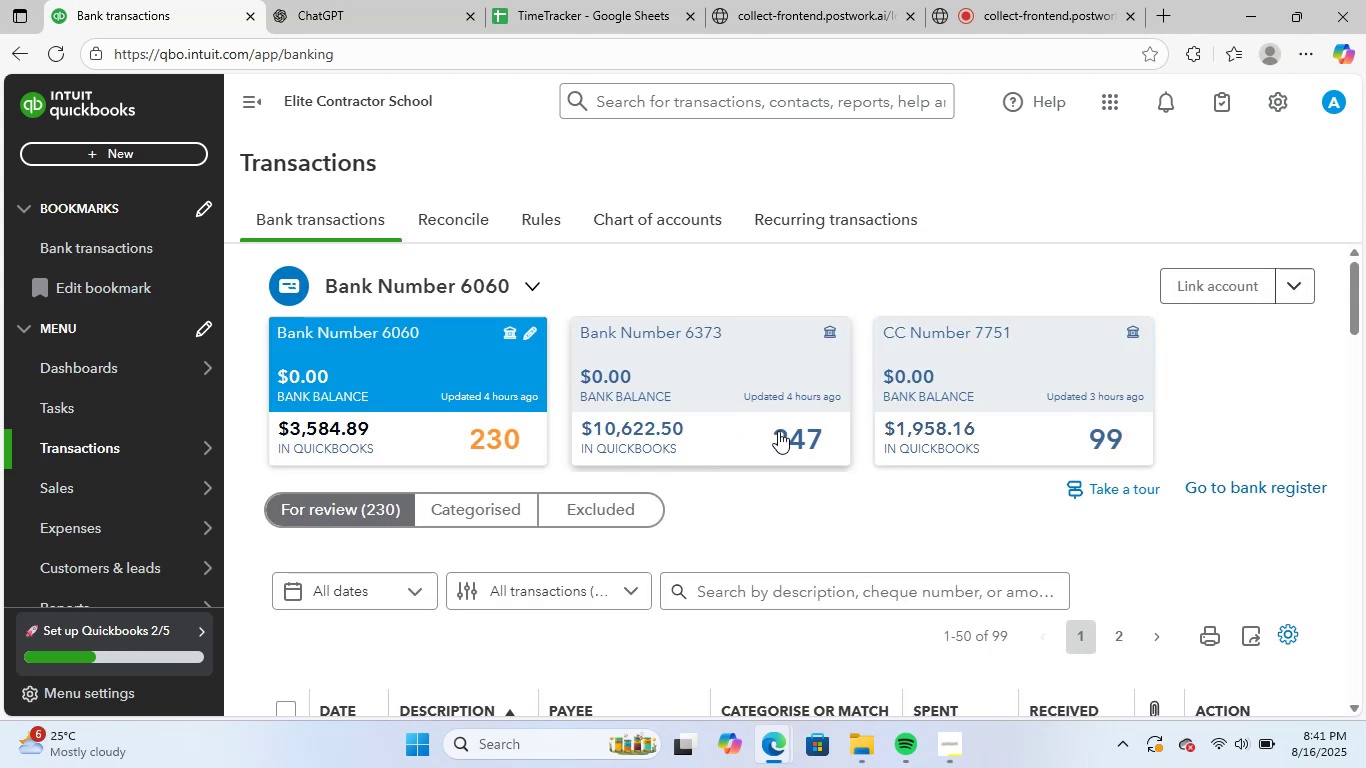 
scroll: coordinate [812, 427], scroll_direction: down, amount: 3.0
 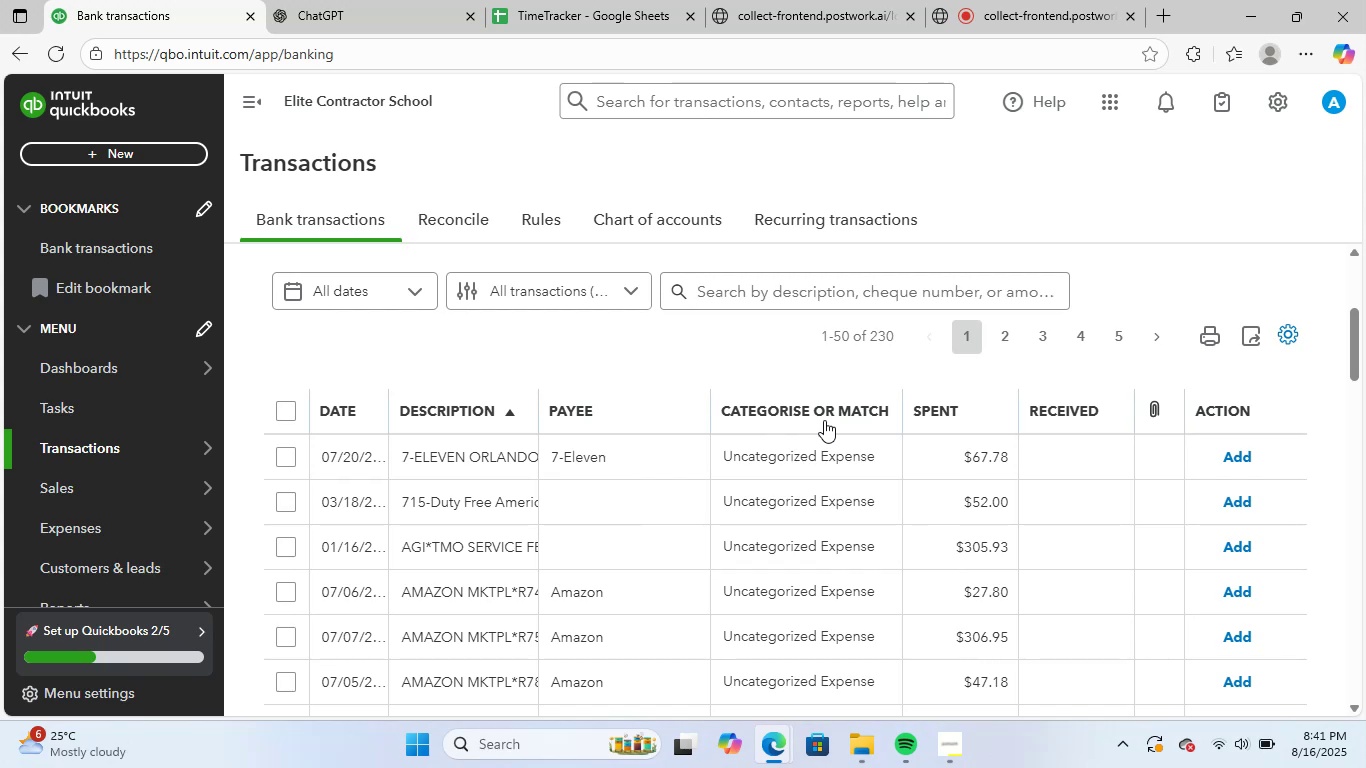 
wait(16.65)
 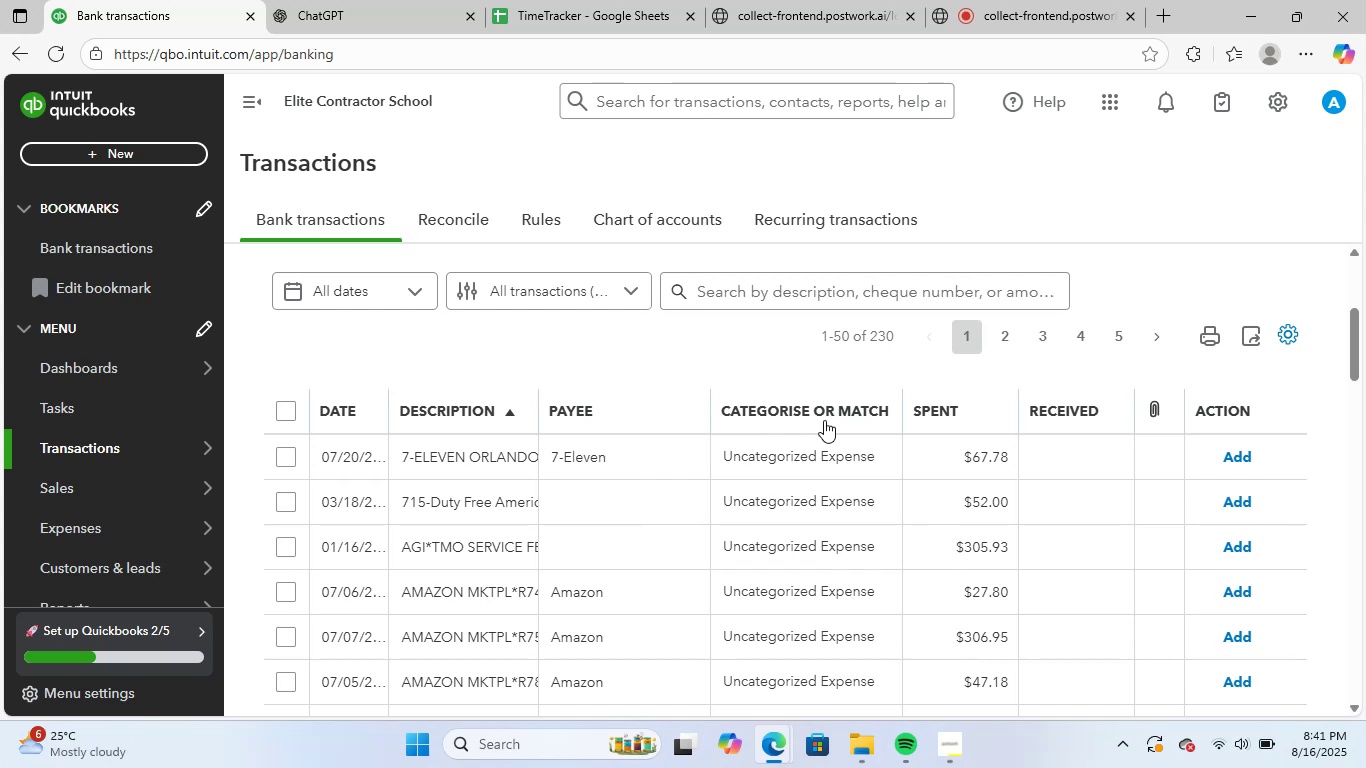 
left_click([482, 442])
 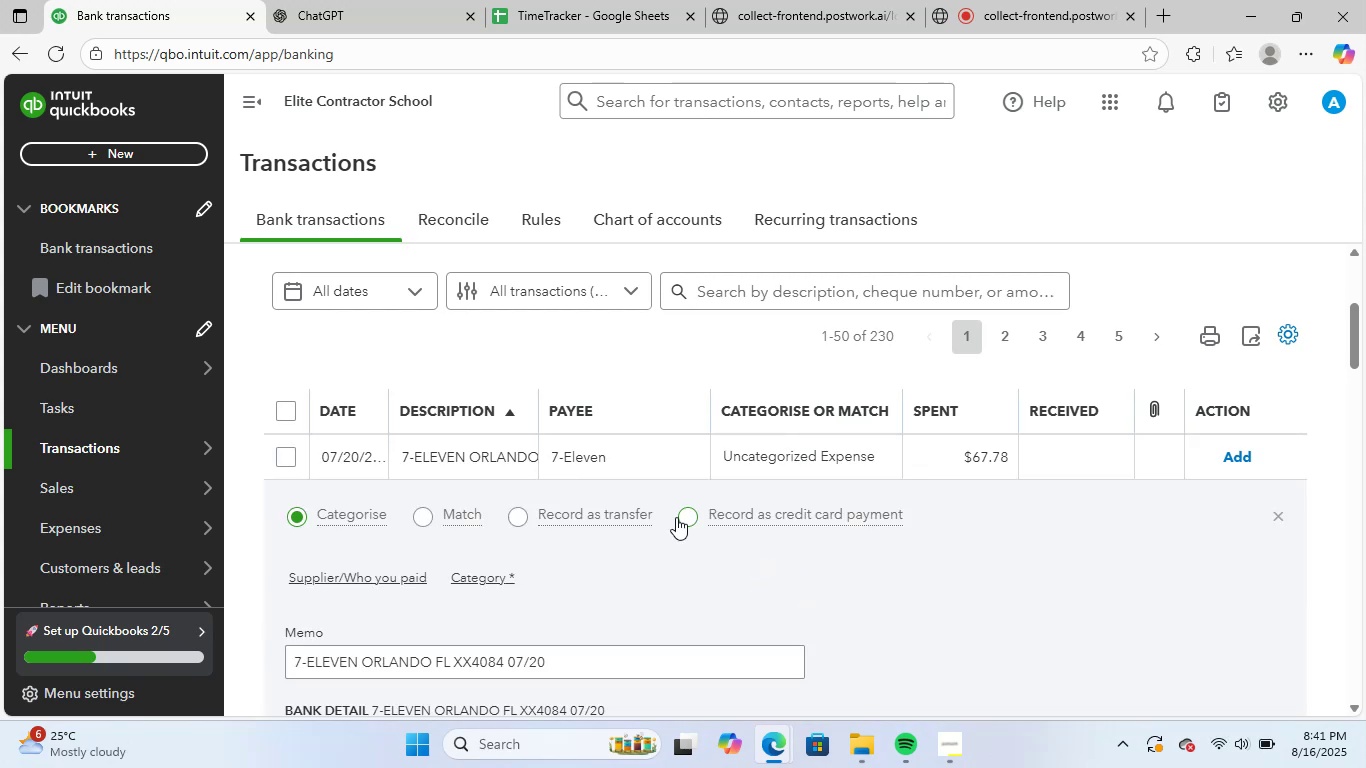 
scroll: coordinate [647, 500], scroll_direction: down, amount: 1.0
 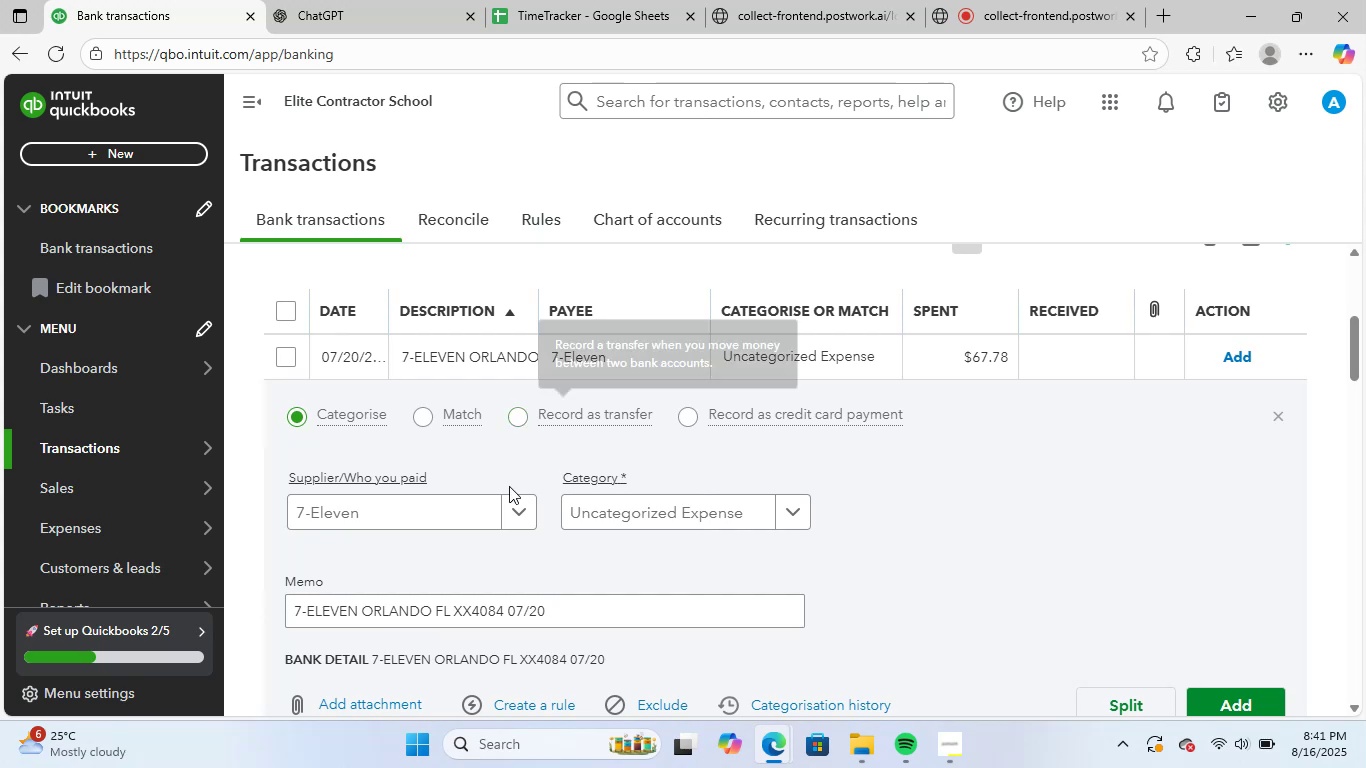 
left_click([692, 512])
 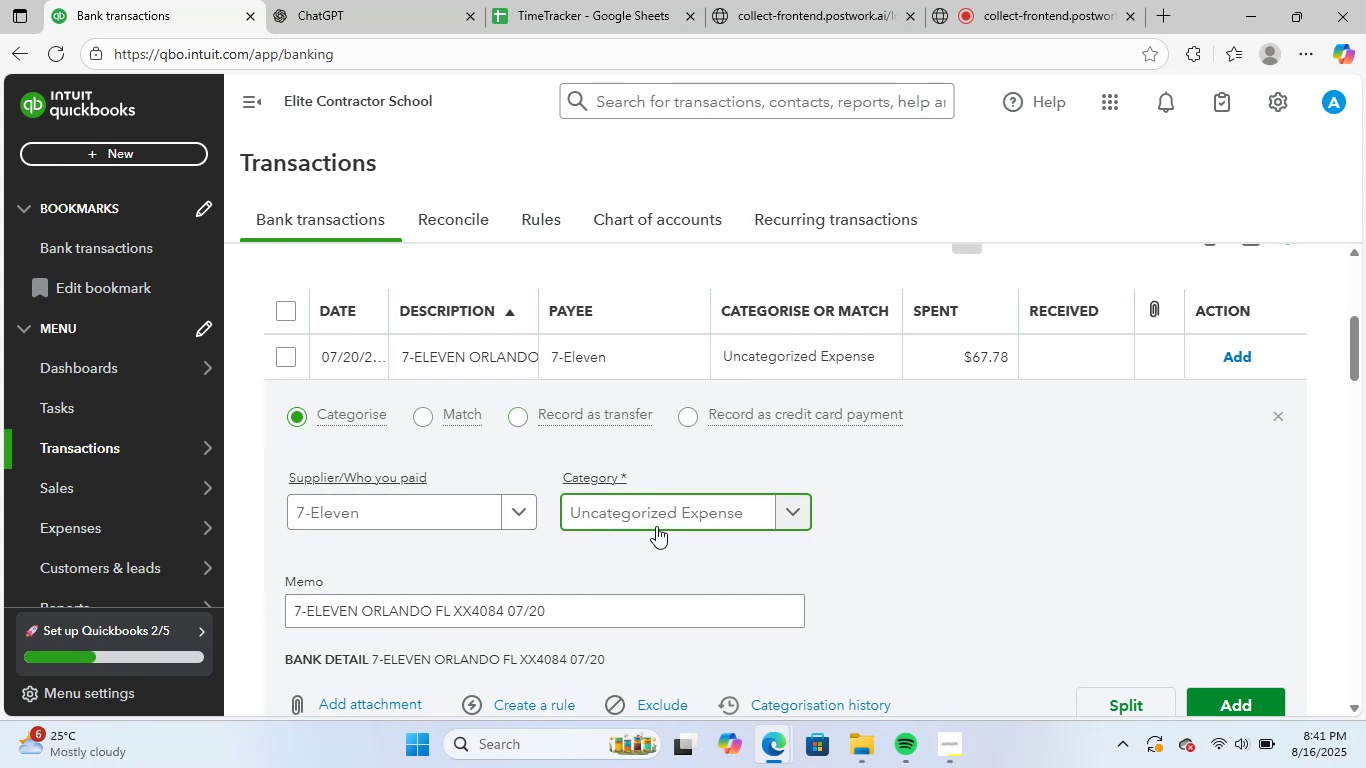 
key(S)
 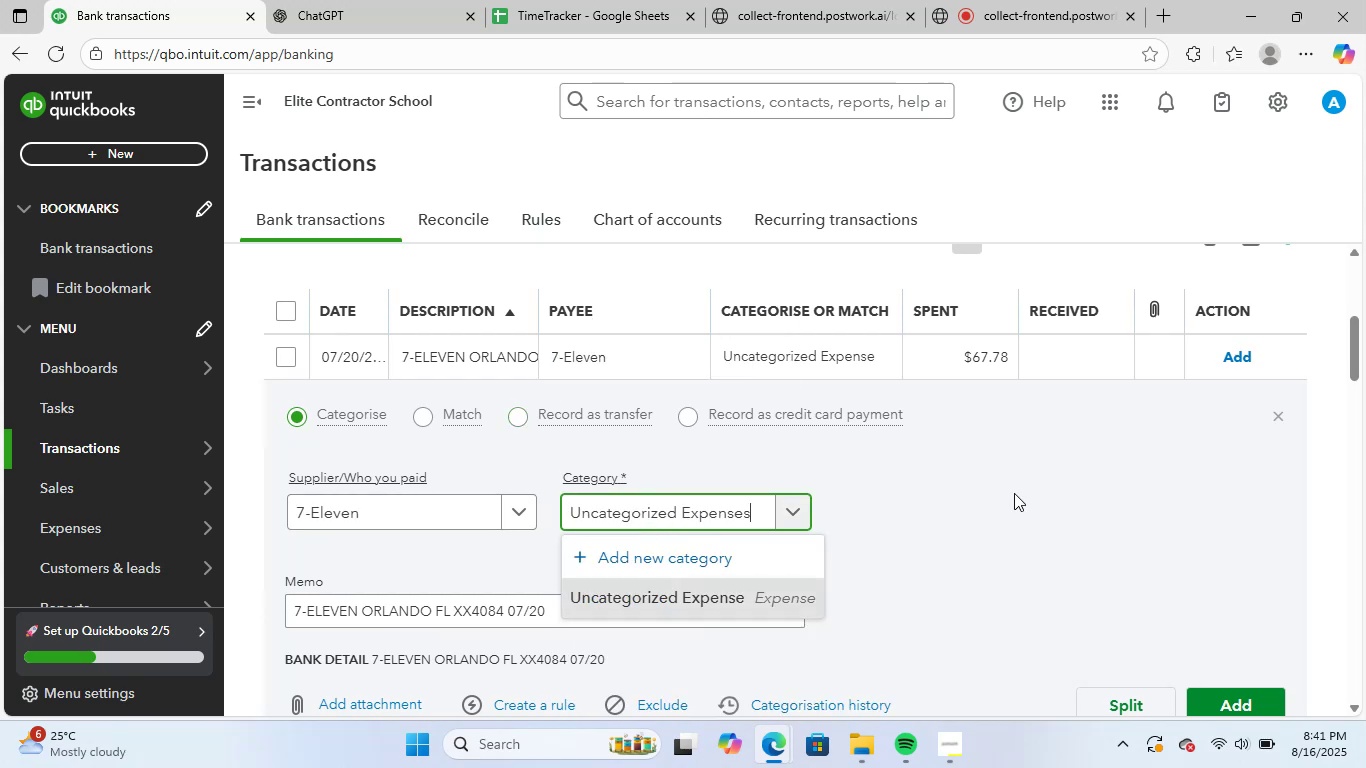 
left_click([702, 519])
 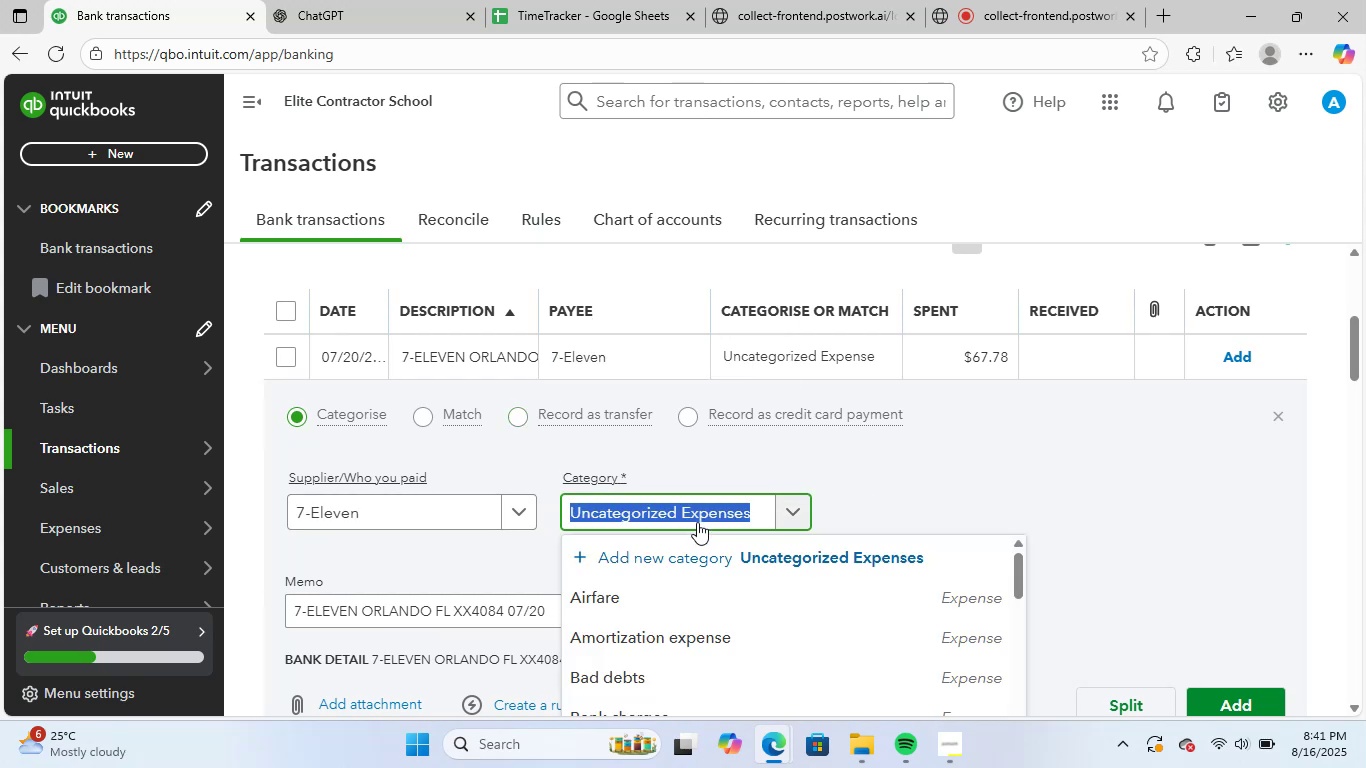 
type(supp)
 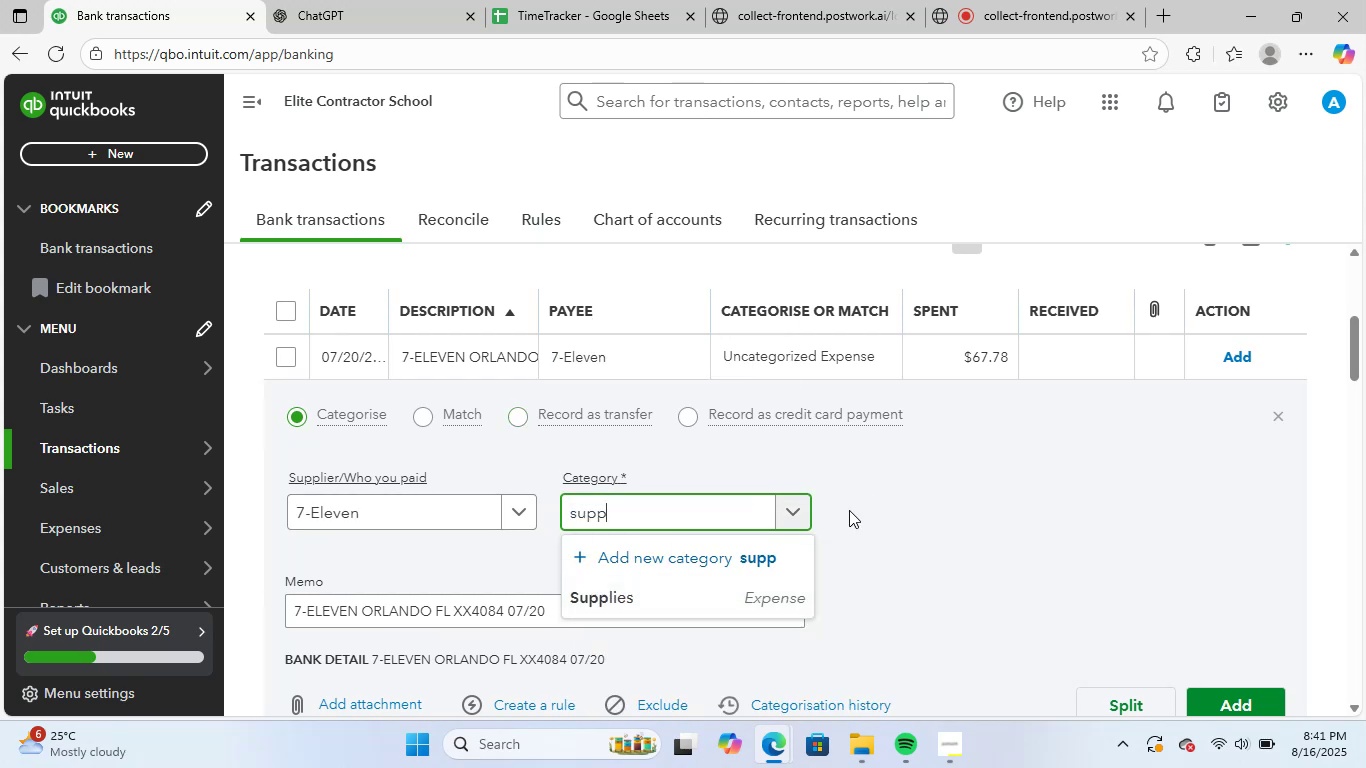 
left_click([646, 608])
 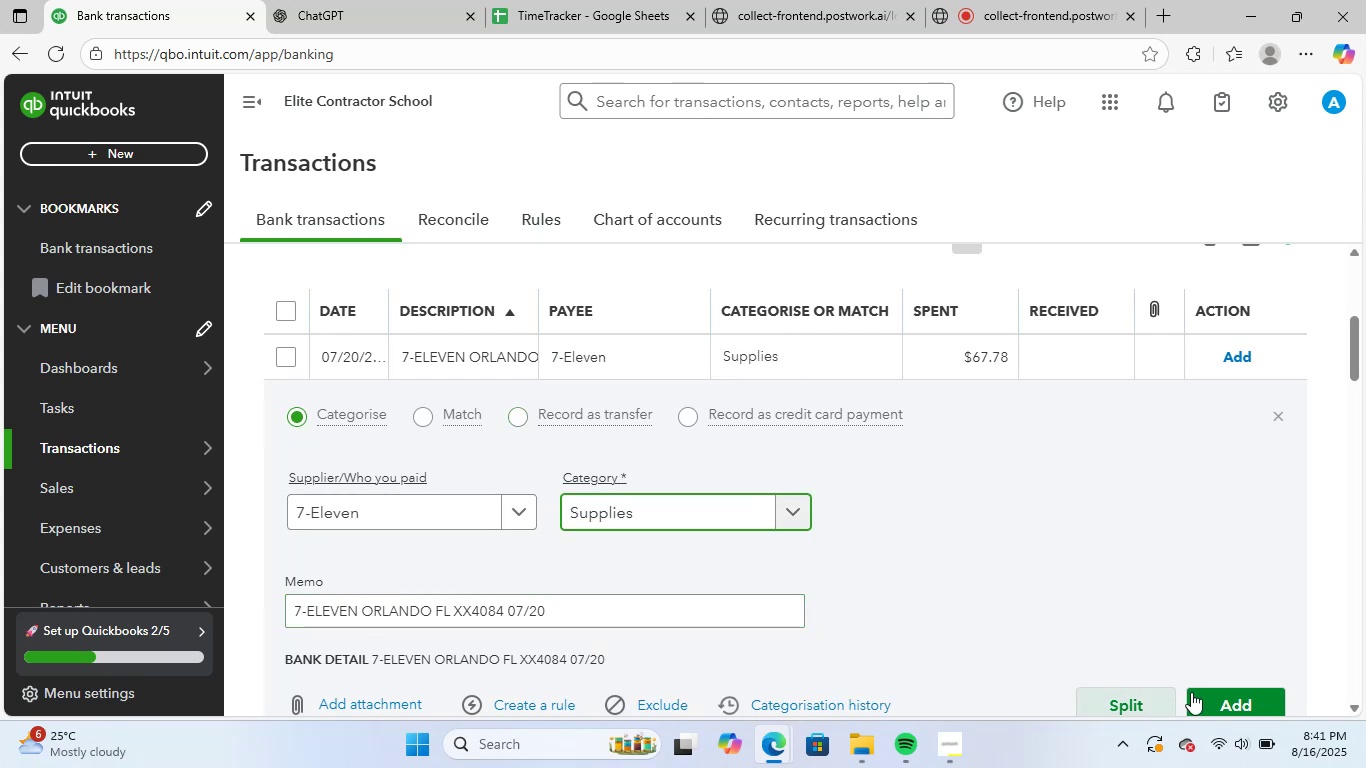 
left_click([1223, 703])
 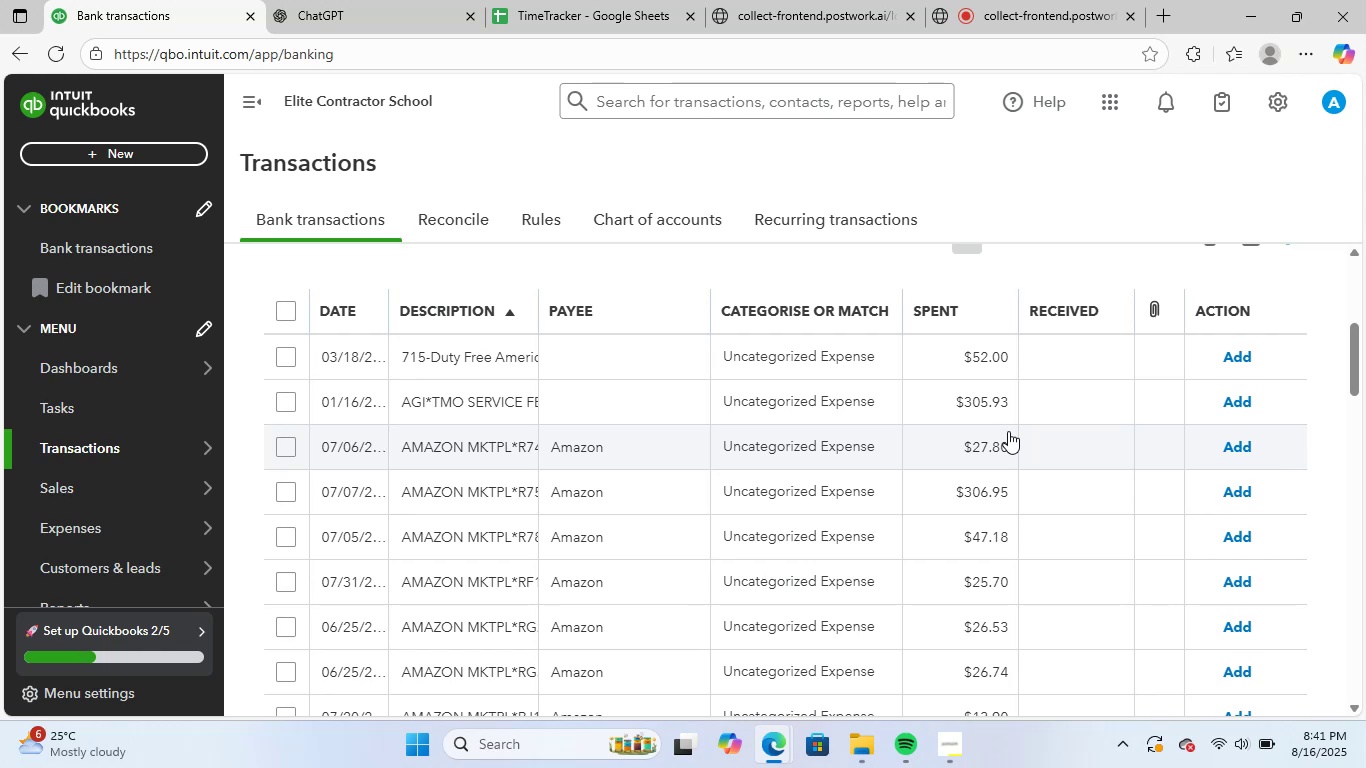 
wait(17.14)
 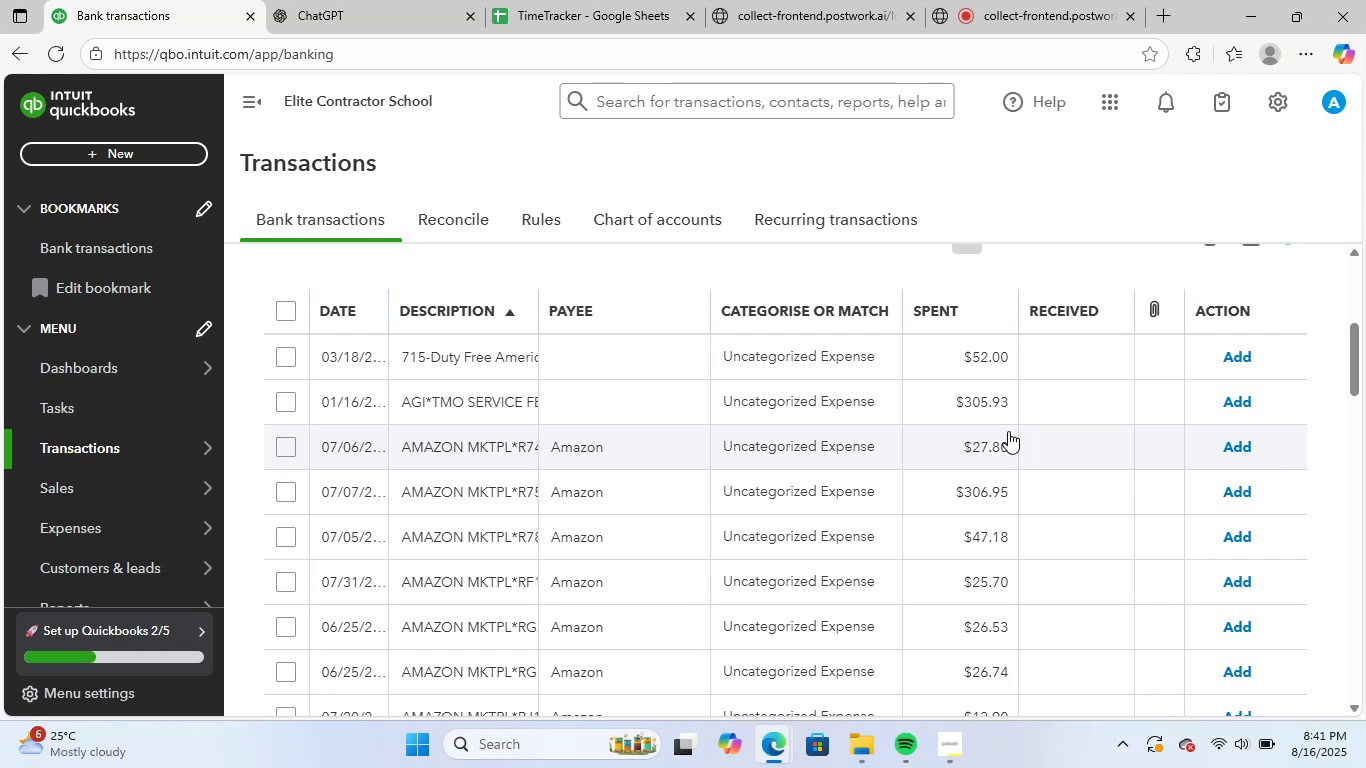 
left_click([512, 370])
 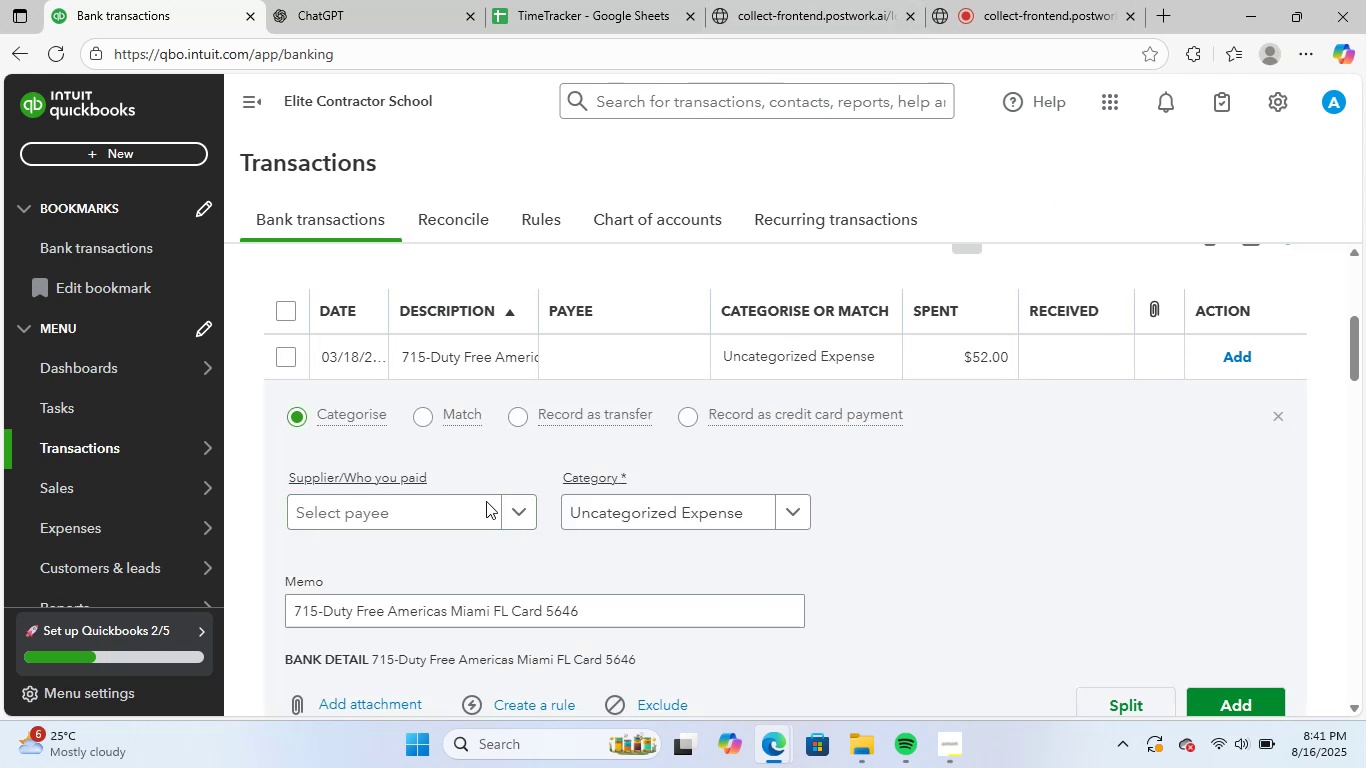 
left_click_drag(start_coordinate=[609, 611], to_coordinate=[232, 599])
 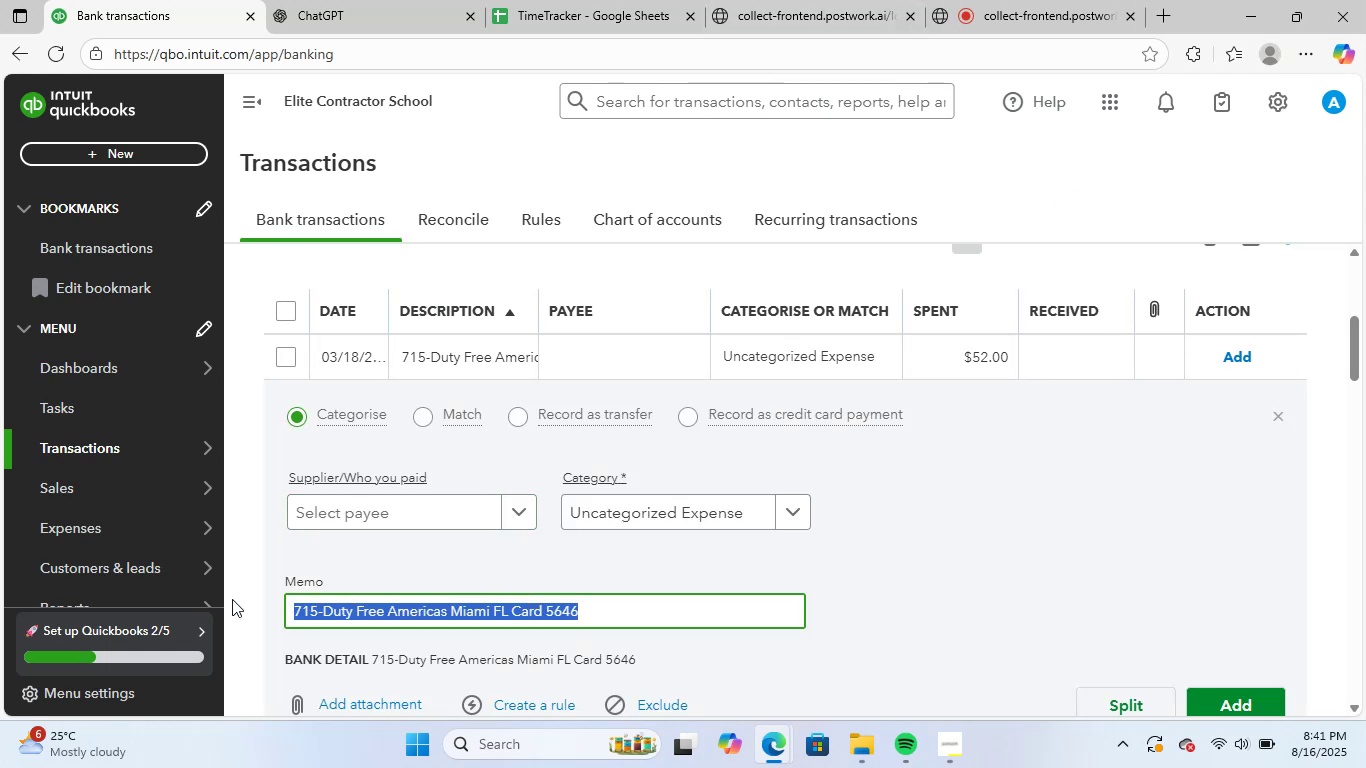 
key(Control+C)
 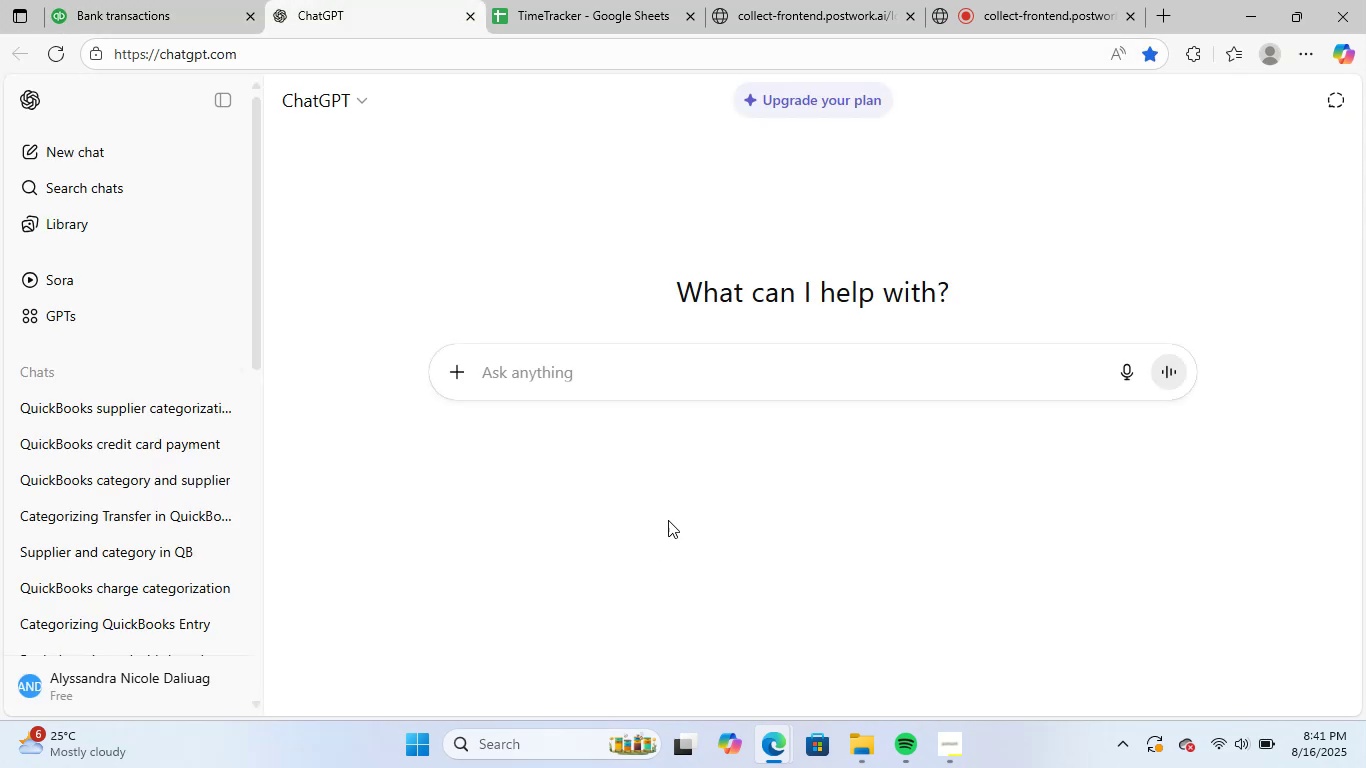 
left_click([772, 374])
 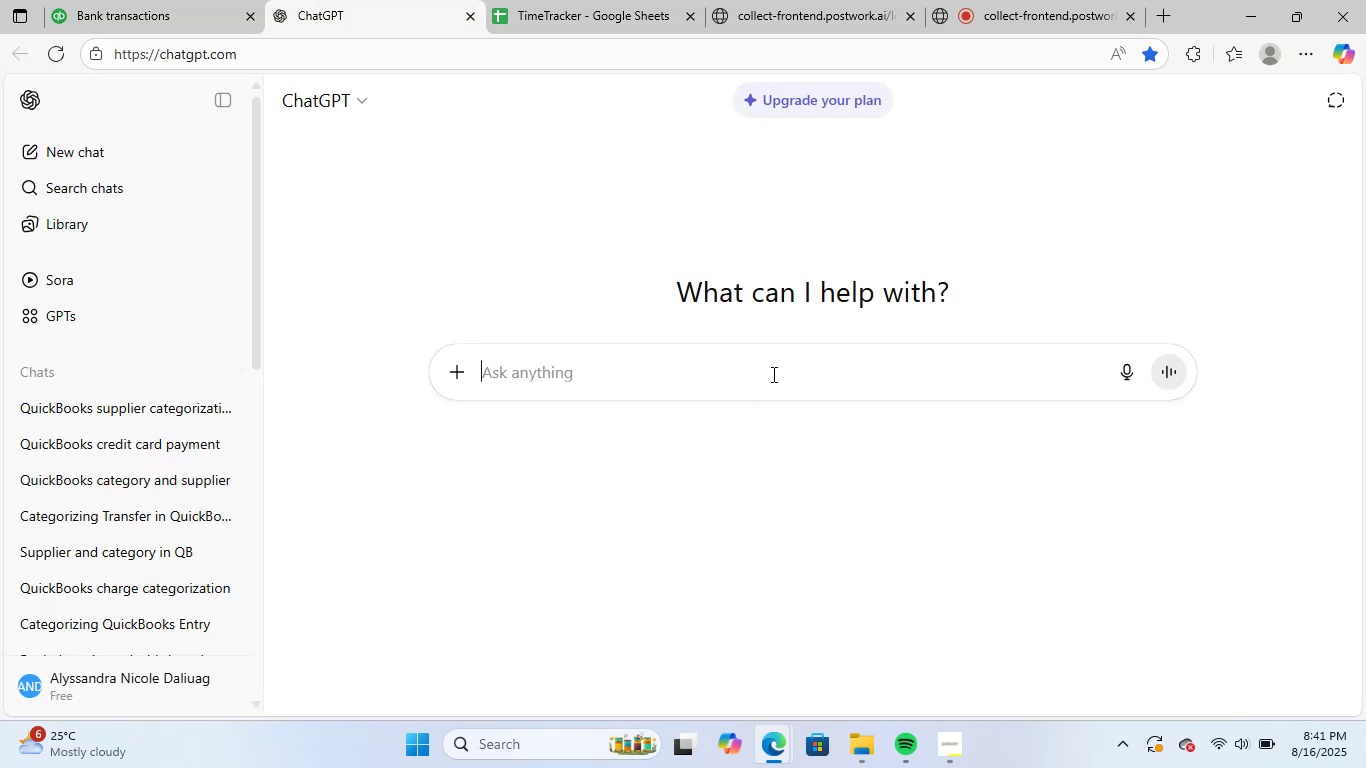 
key(Control+ControlLeft)
 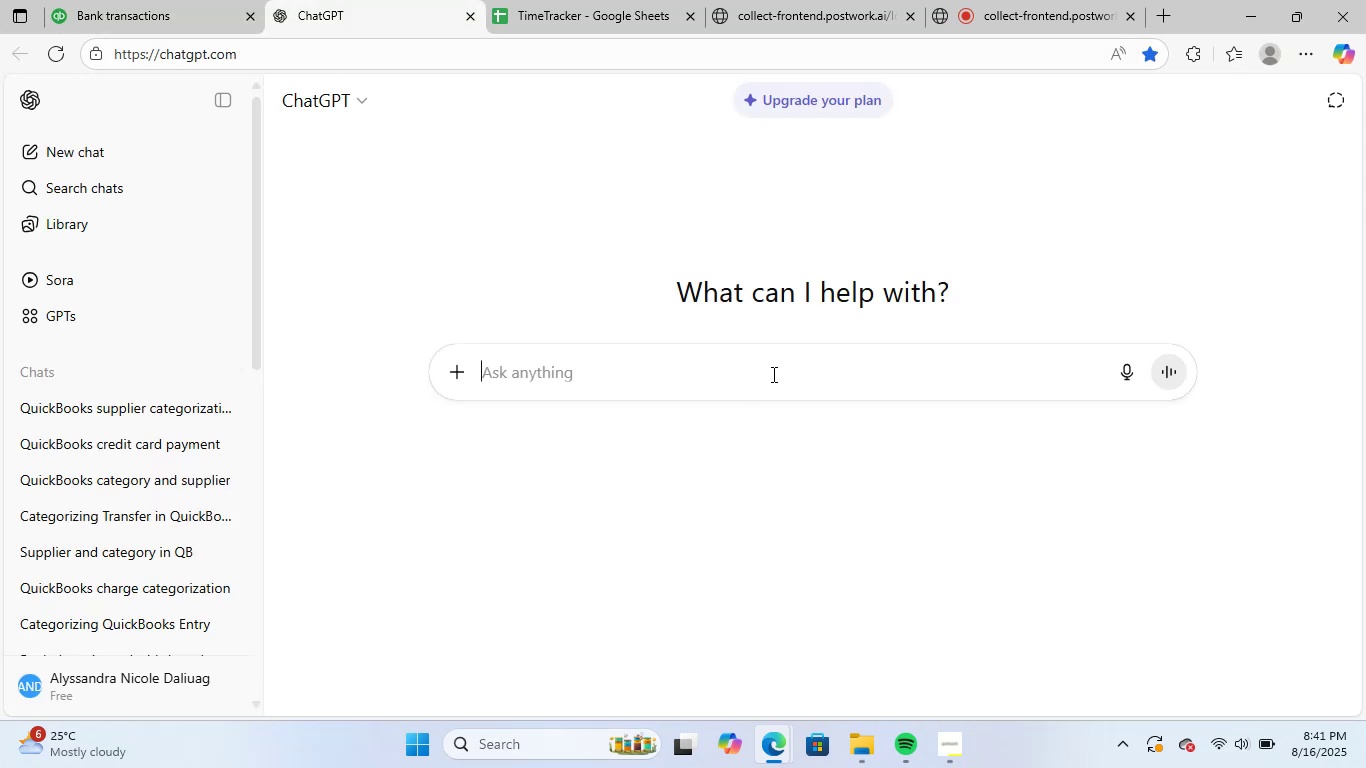 
key(Control+V)
 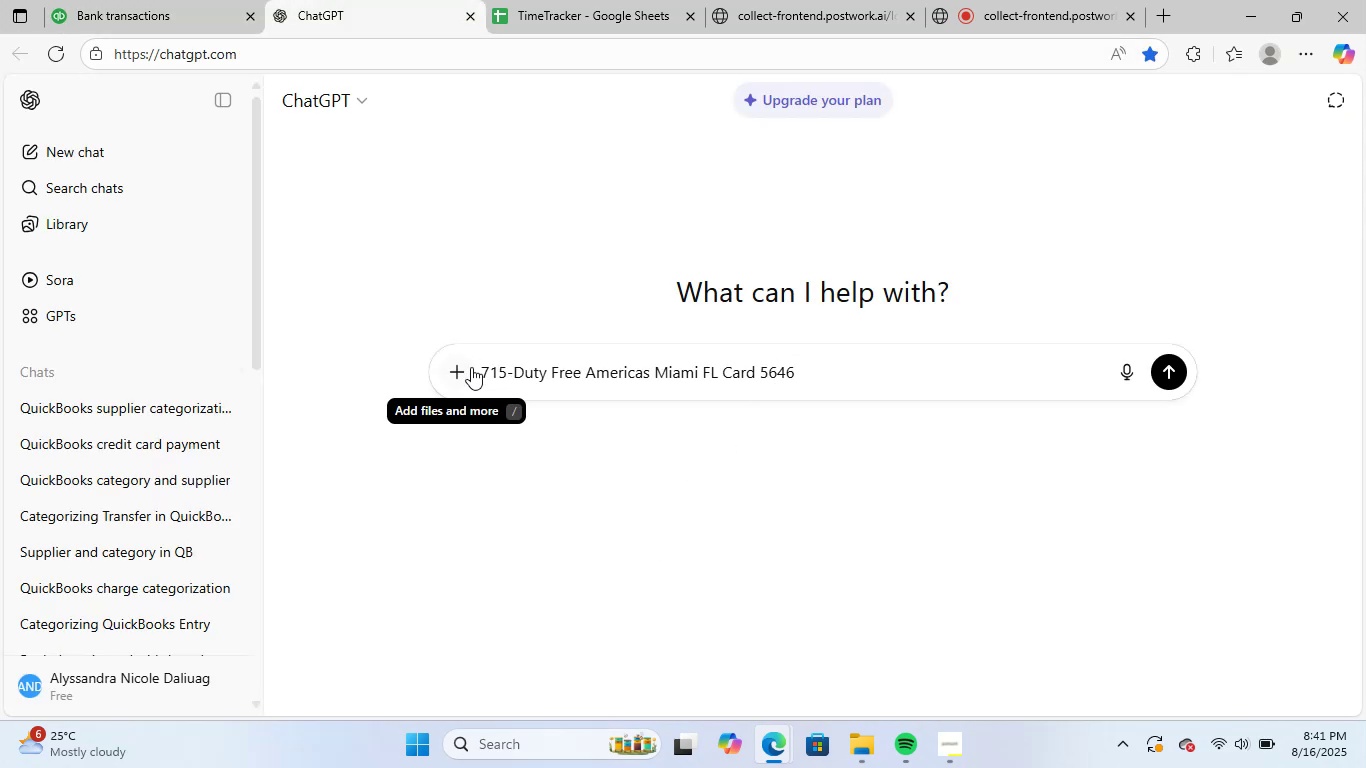 
left_click([481, 364])
 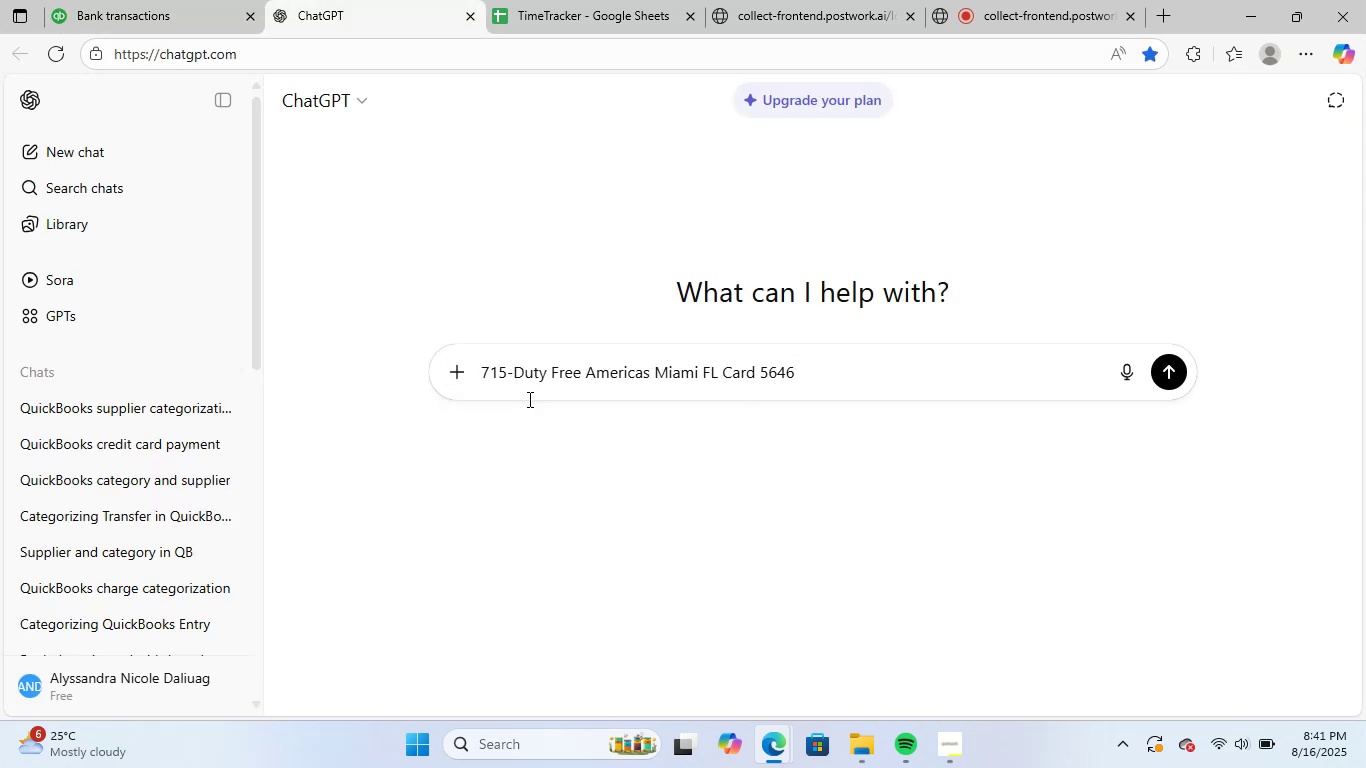 
type(for example,  - what s)
 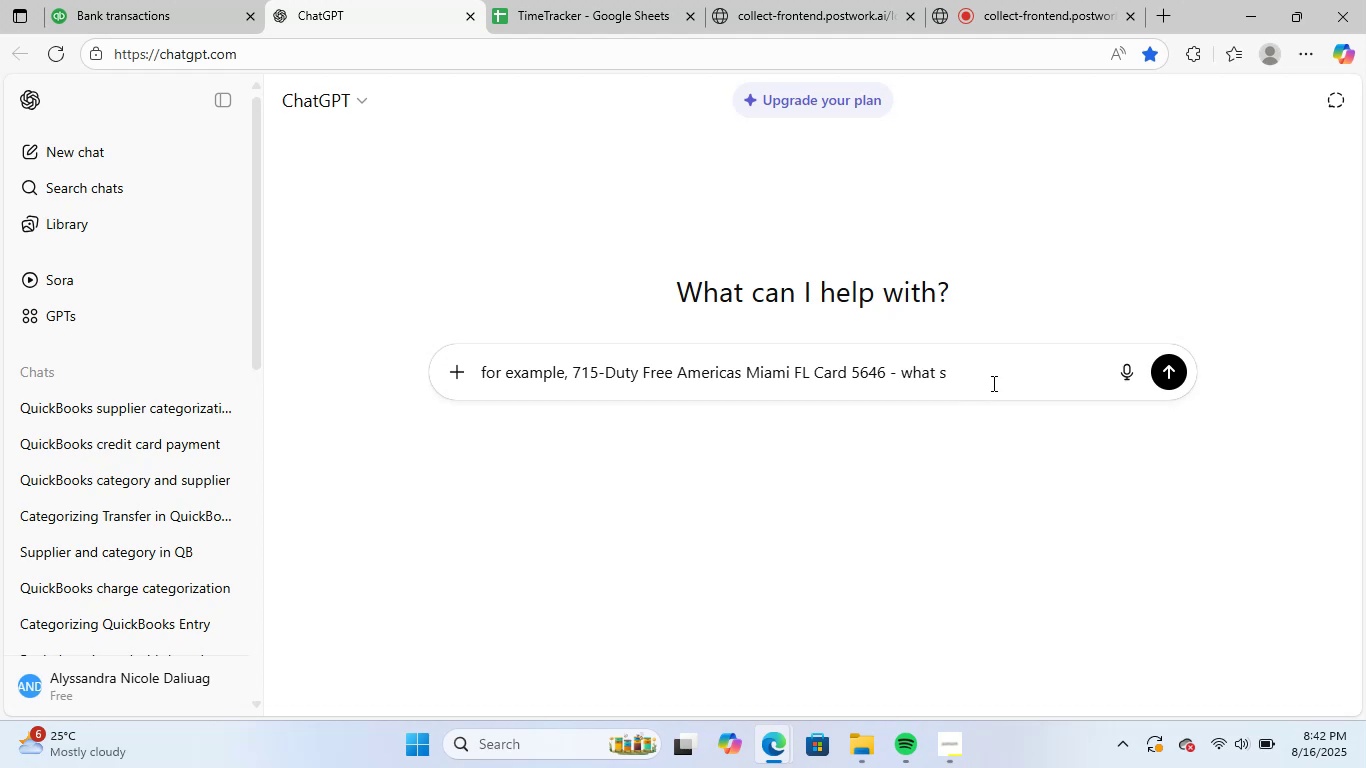 
key(Backspace)
type(isthe )
key(Backspace)
key(Backspace)
key(Backspace)
key(Backspace)
type( the a)
key(Backspace)
type(categorizd)
key(Backspace)
type(ed ad the)
key(Backspace)
key(Backspace)
key(Backspace)
key(Backspace)
key(Backspace)
type(nd the supplier )
 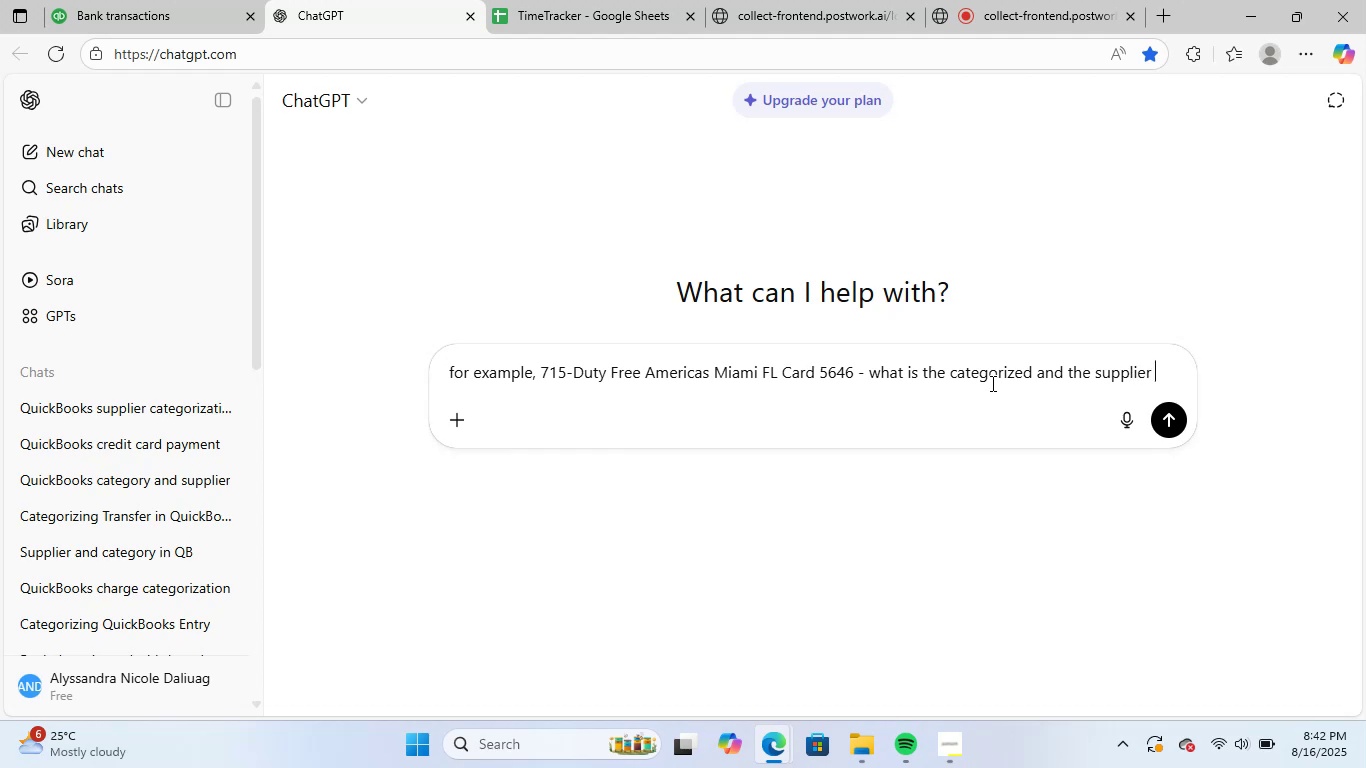 
left_click([991, 383])
 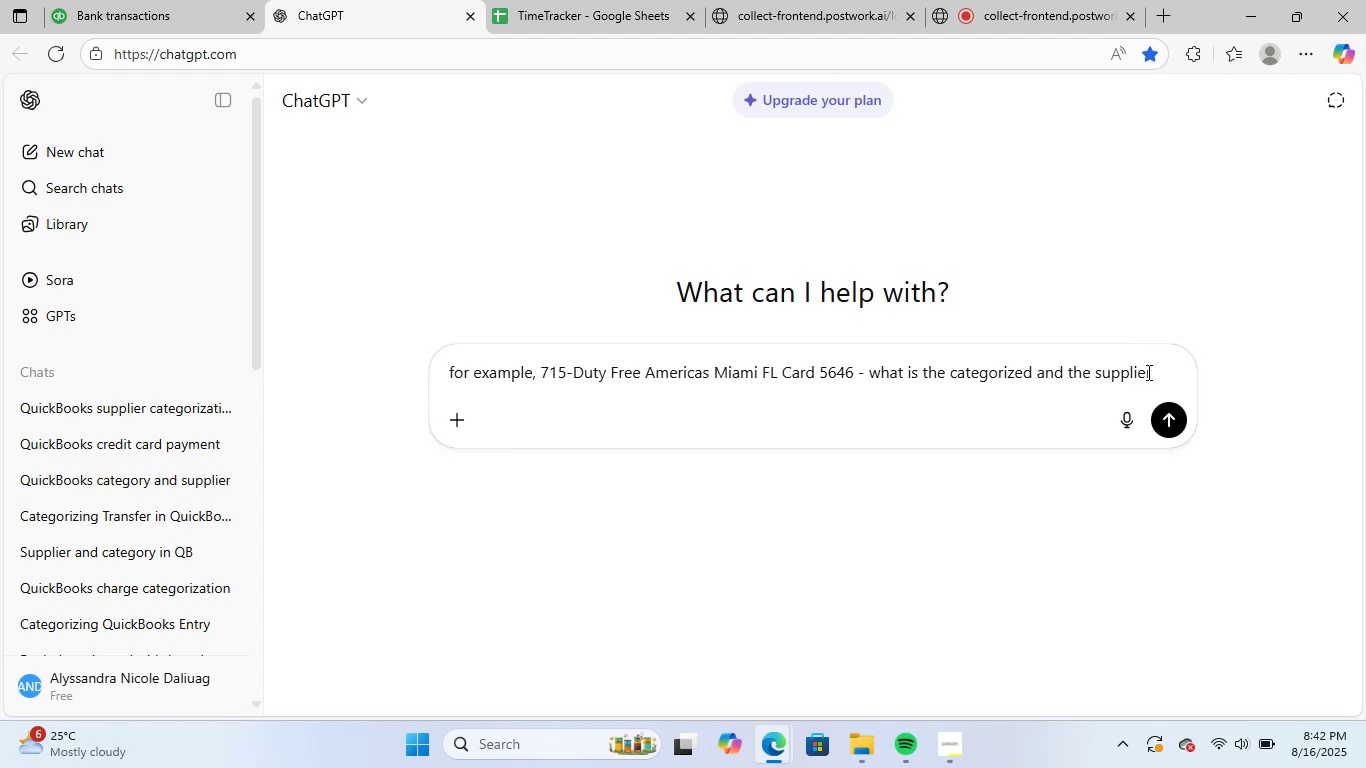 
type(in quickbooks)
key(NumpadEnter)
 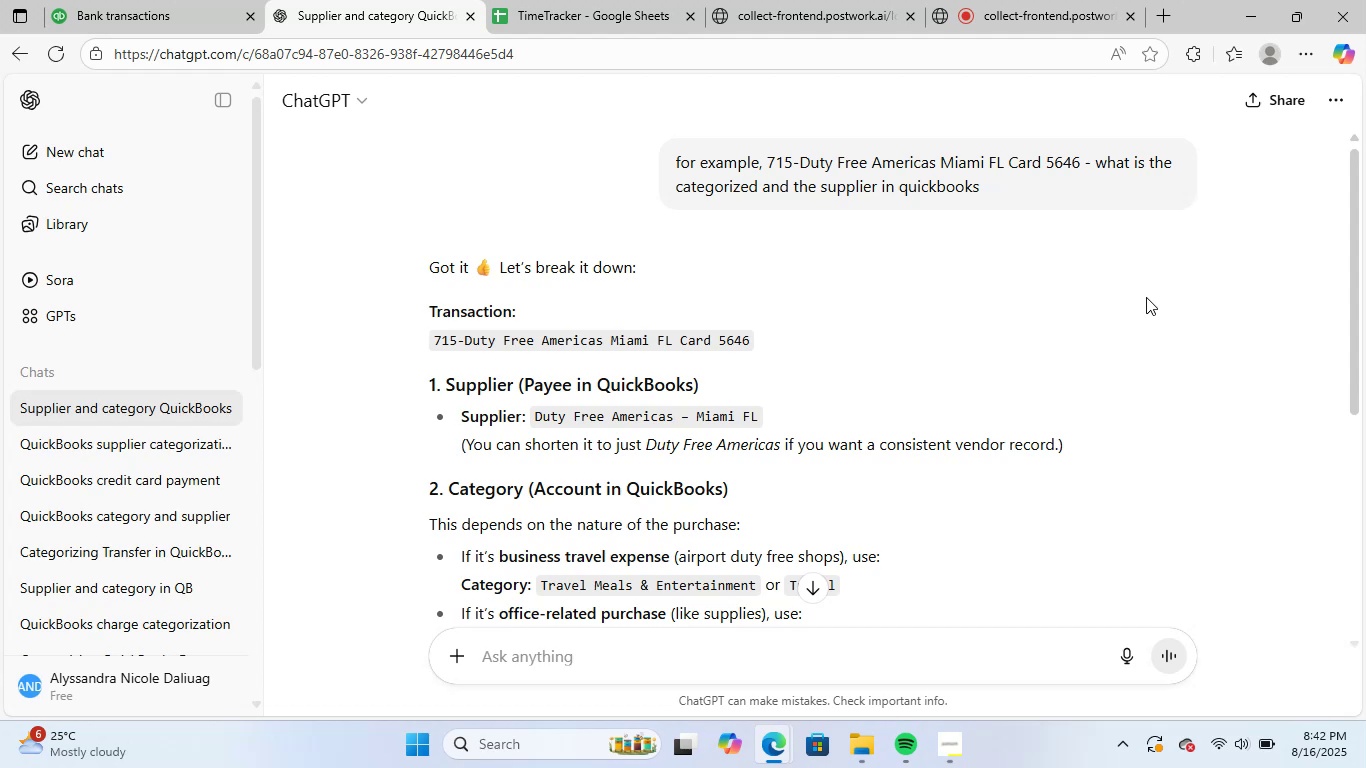 
wait(20.01)
 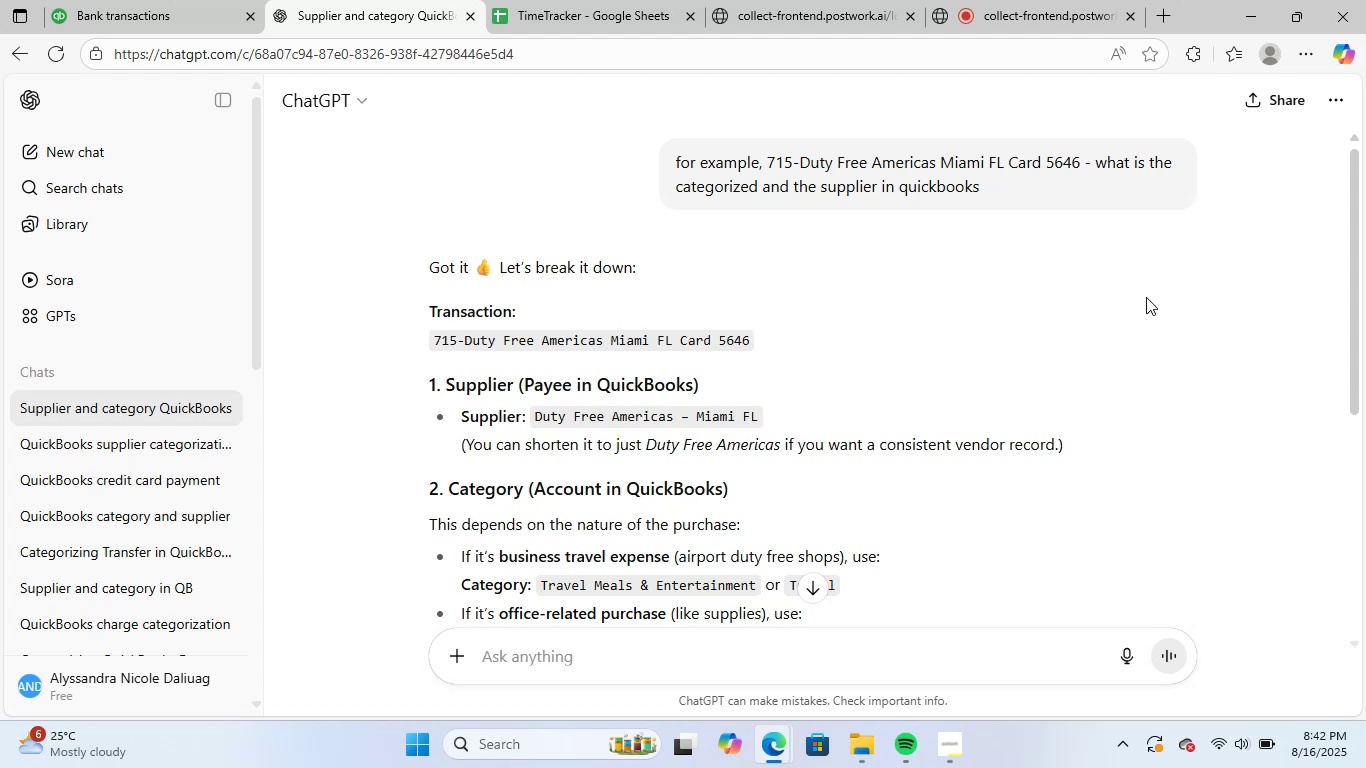 
scroll: coordinate [534, 351], scroll_direction: down, amount: 1.0
 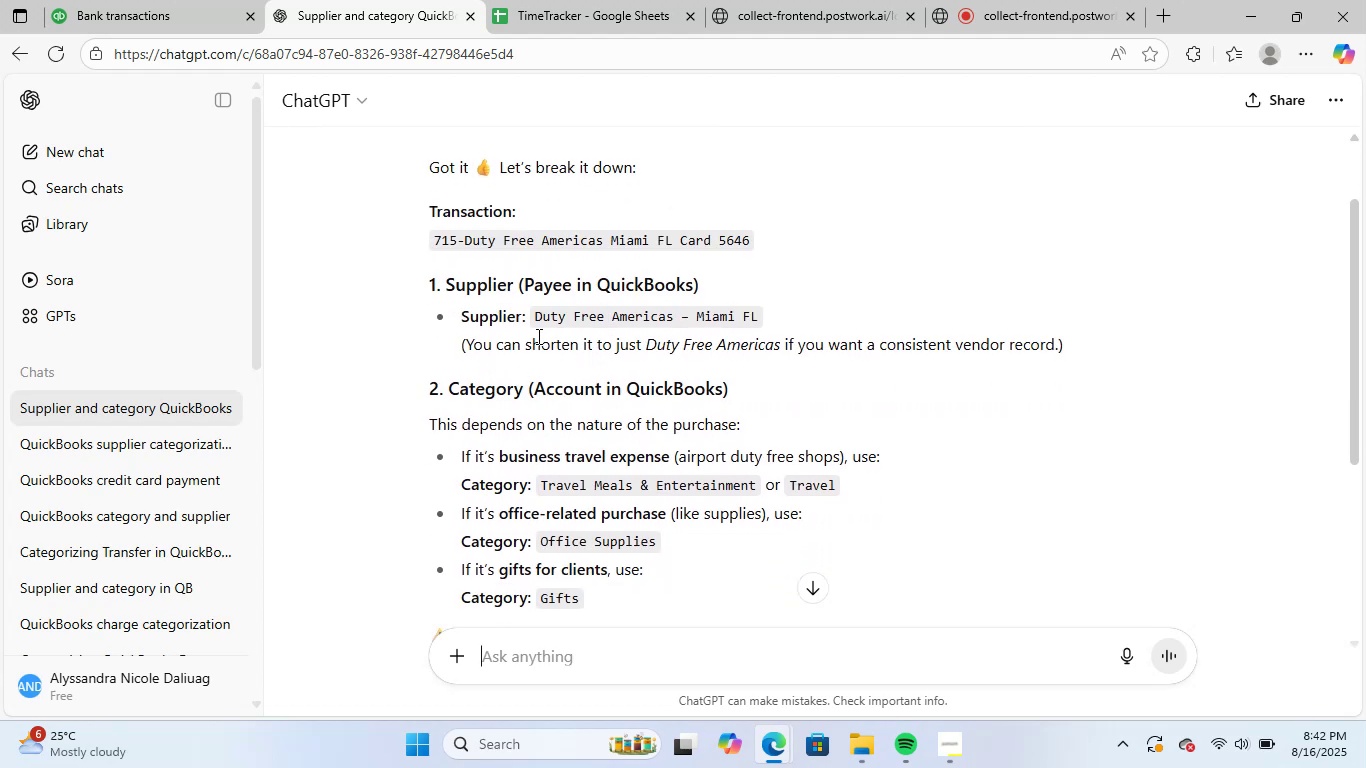 
left_click_drag(start_coordinate=[537, 321], to_coordinate=[675, 321])
 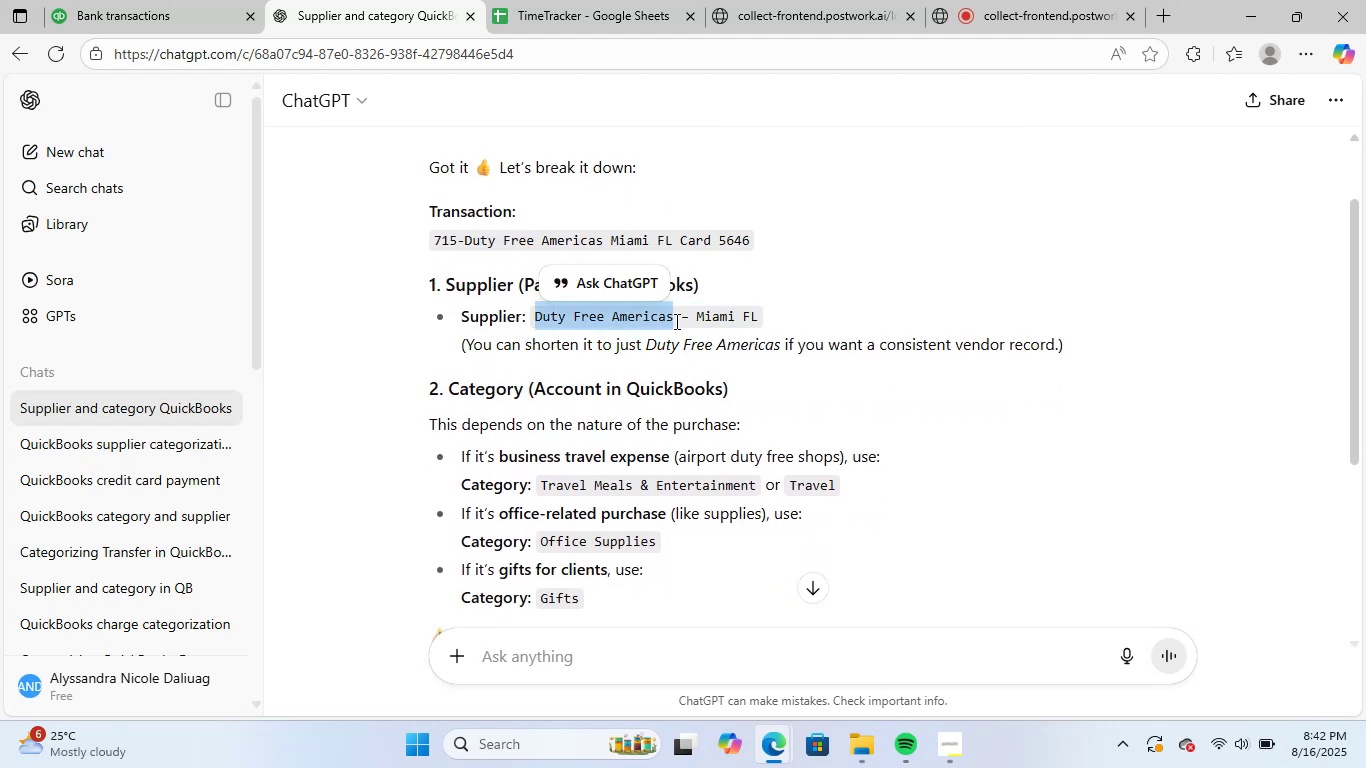 
key(Control+ControlLeft)
 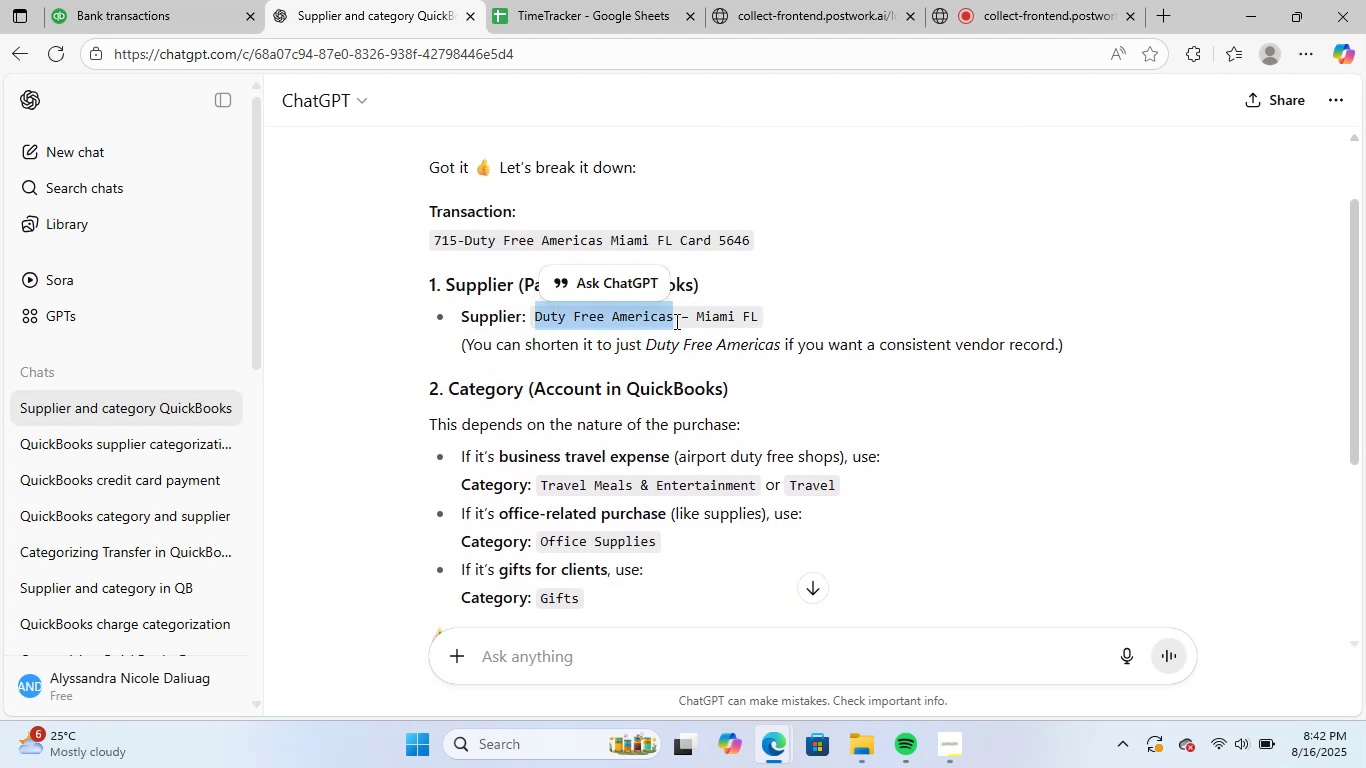 
key(Control+C)
 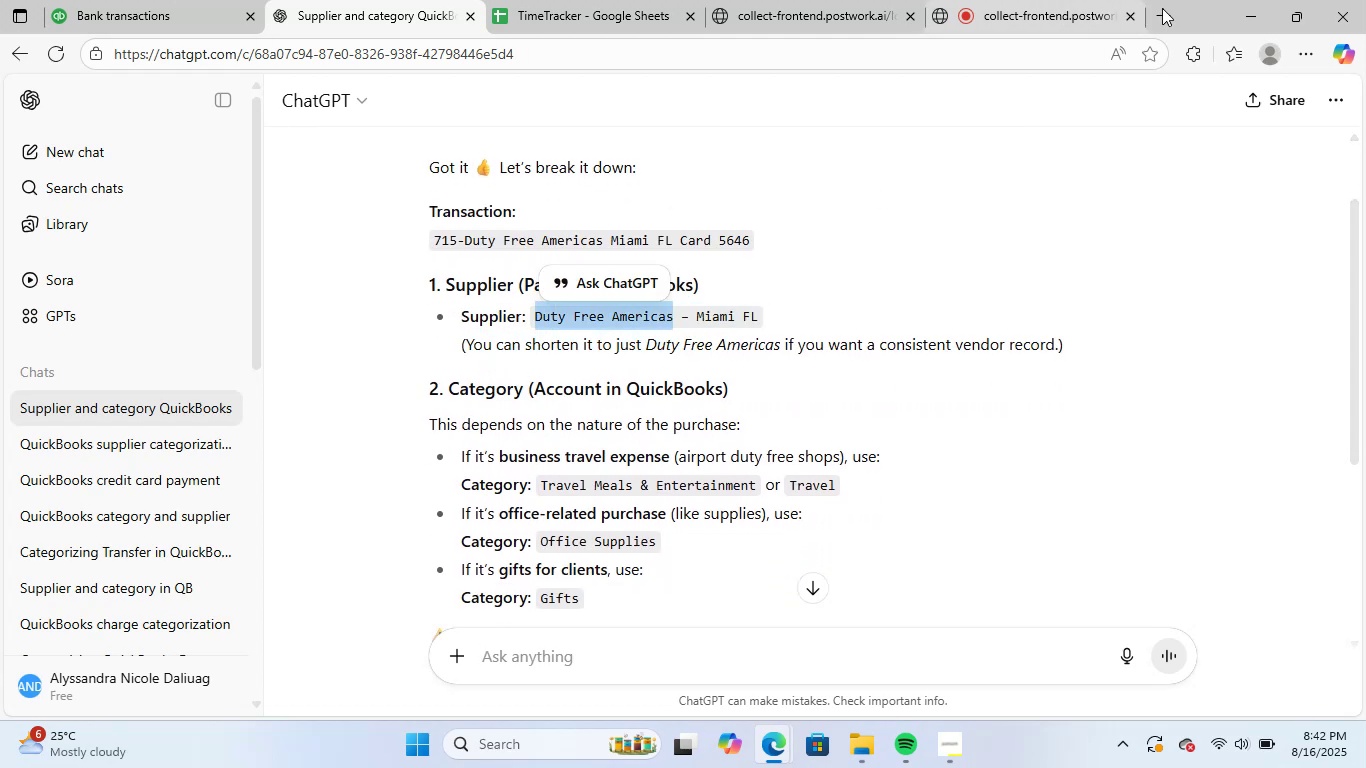 
left_click([1177, 8])
 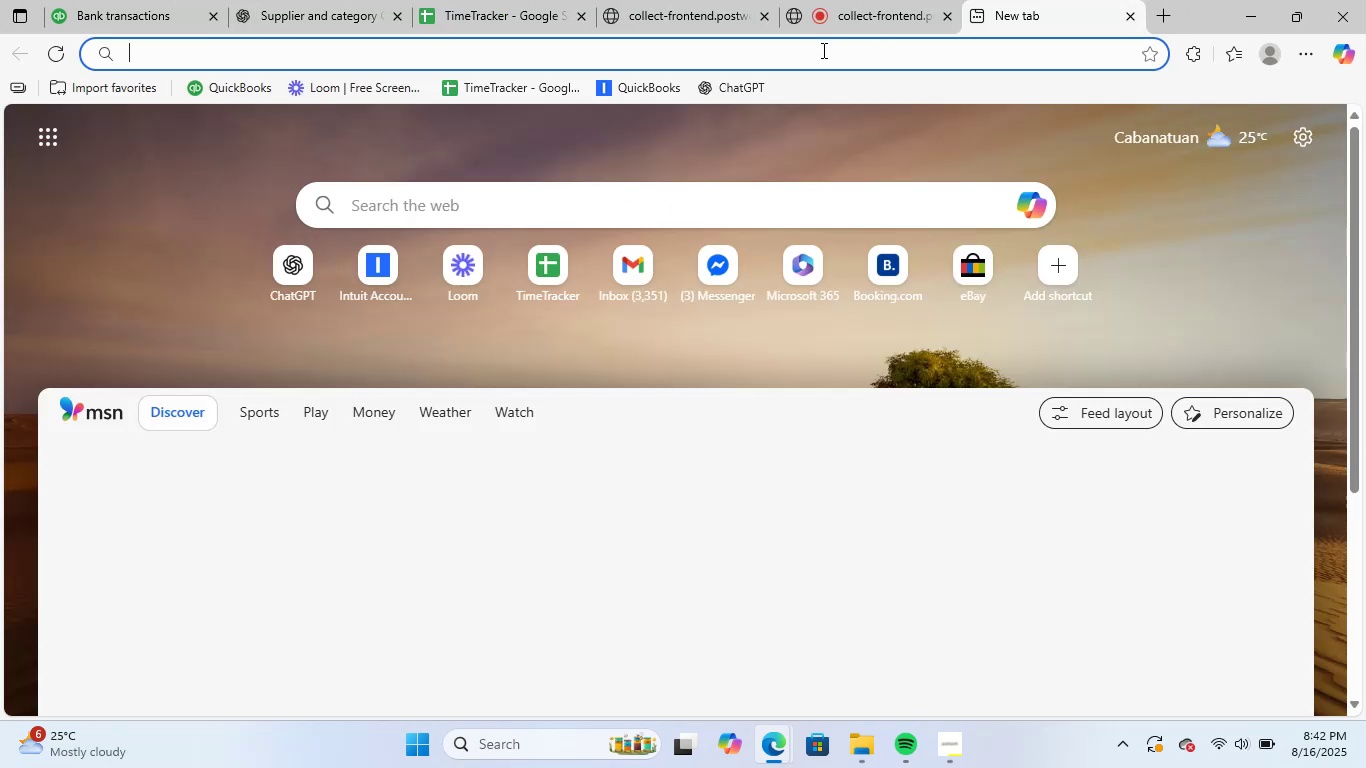 
key(Control+ControlLeft)
 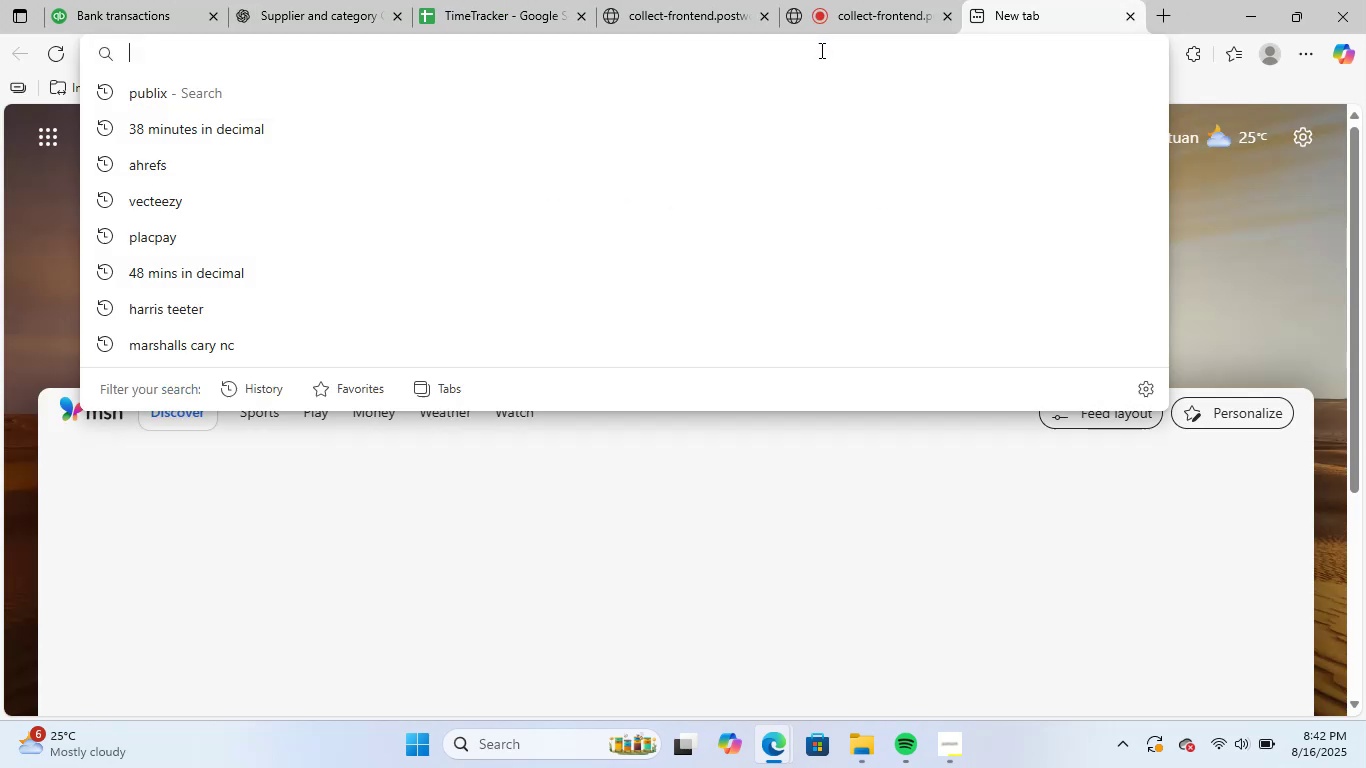 
key(Control+V)
 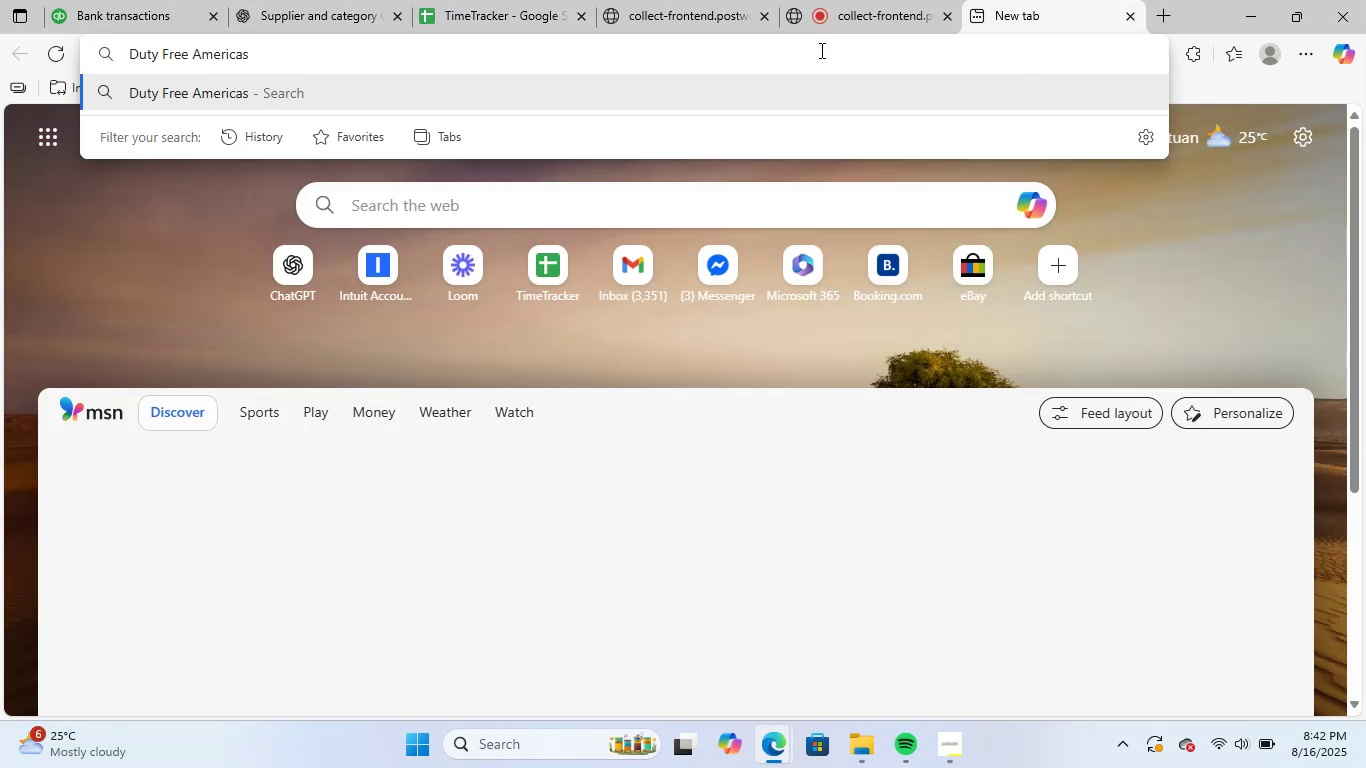 
key(NumpadEnter)
 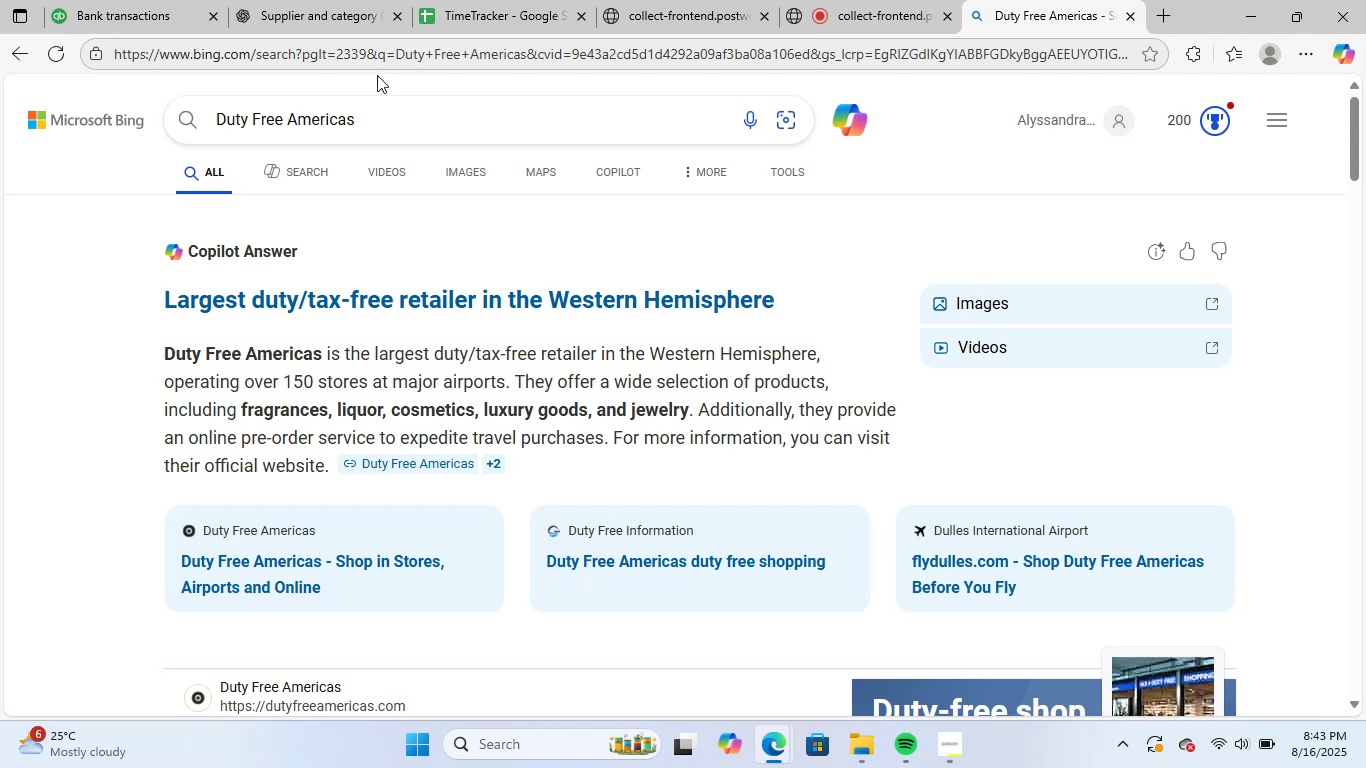 
wait(9.48)
 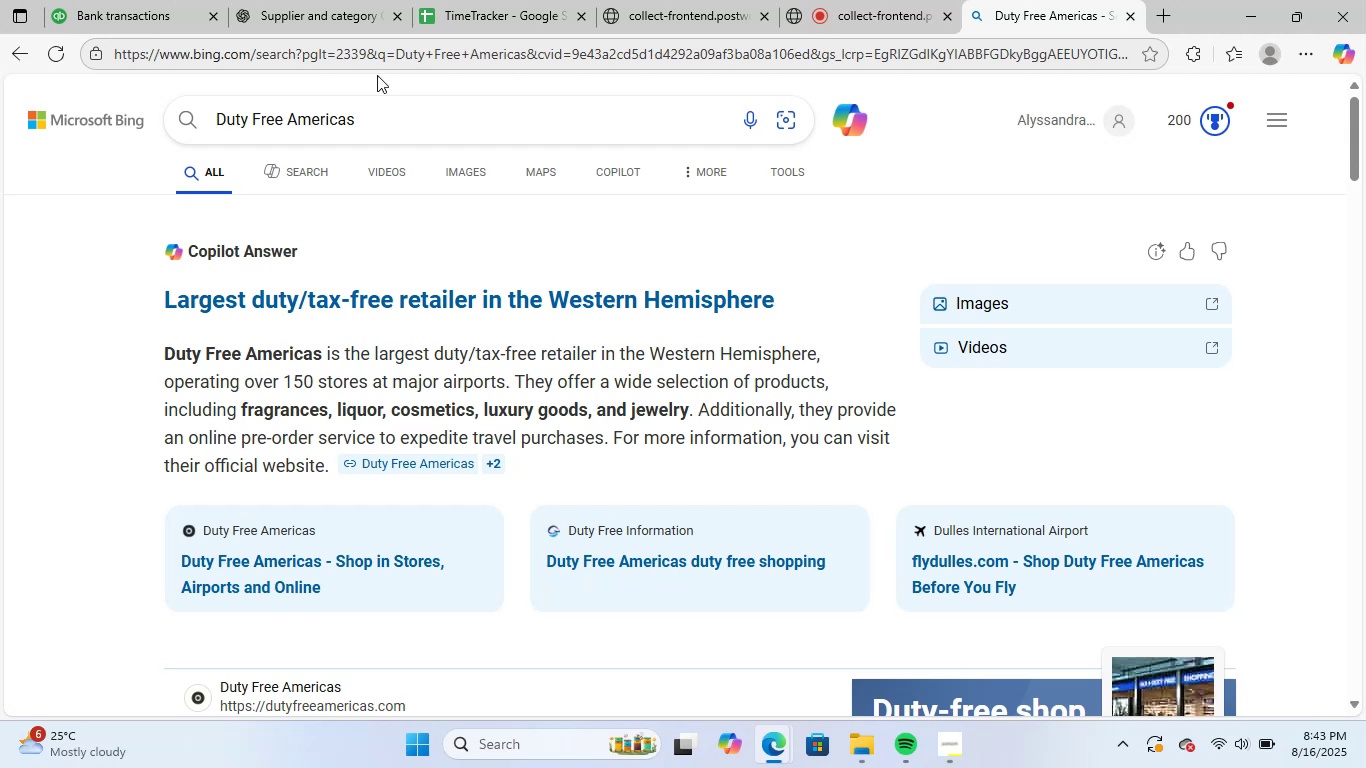 
left_click([356, 0])
 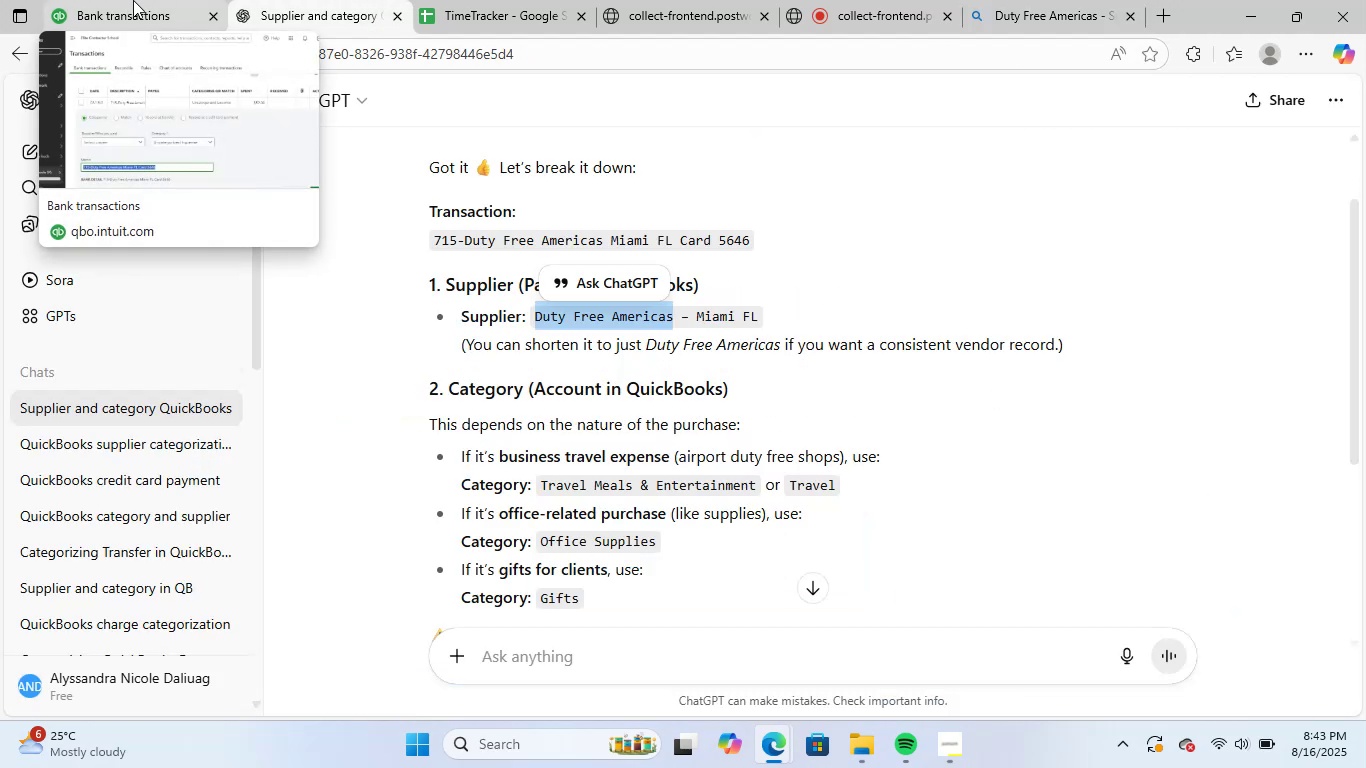 
left_click([133, 0])
 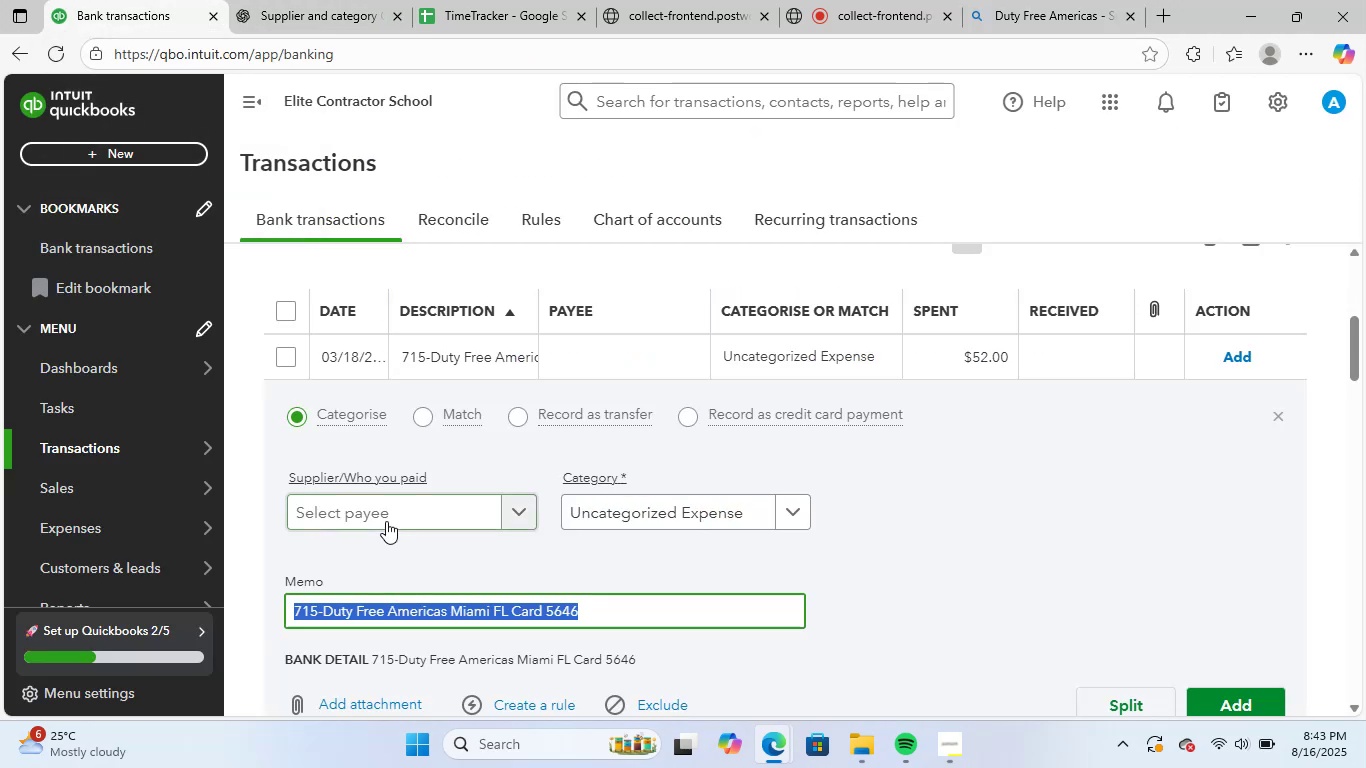 
left_click([400, 509])
 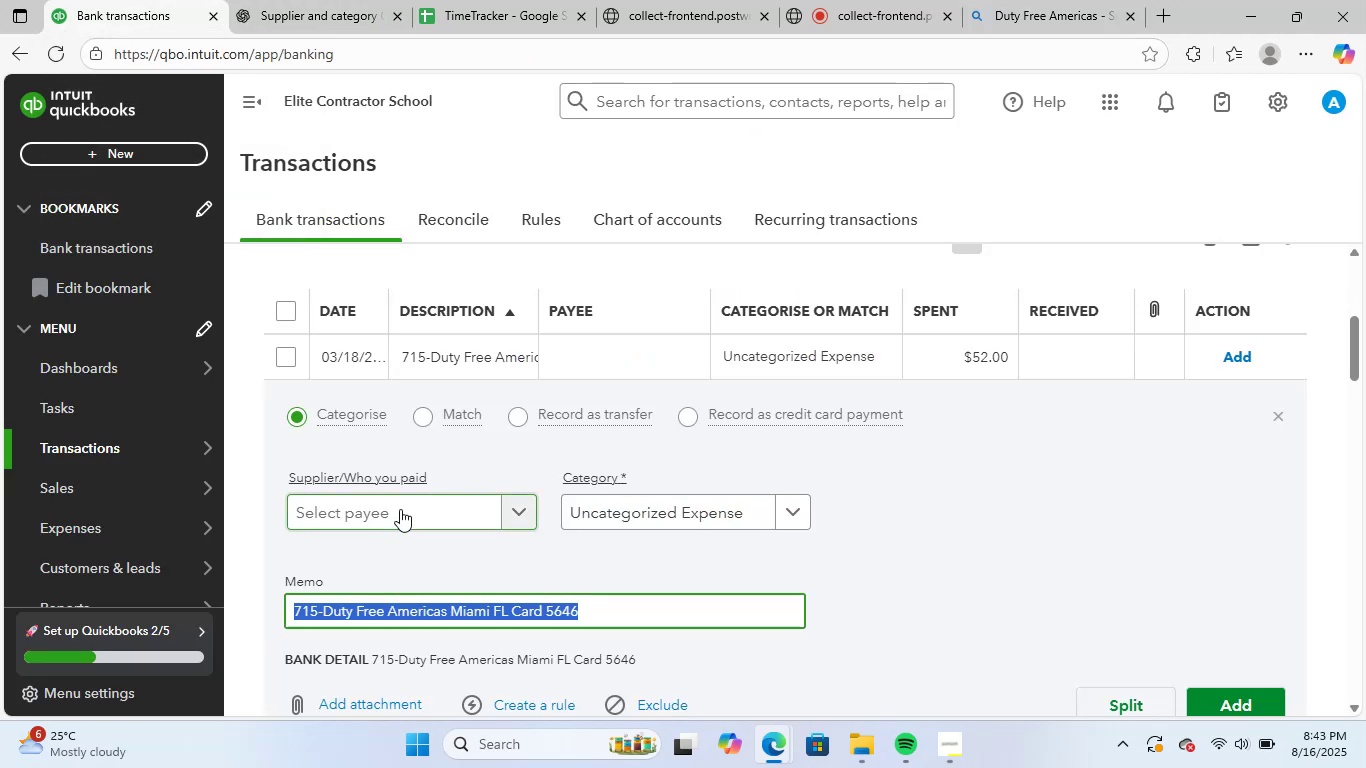 
key(Control+V)
 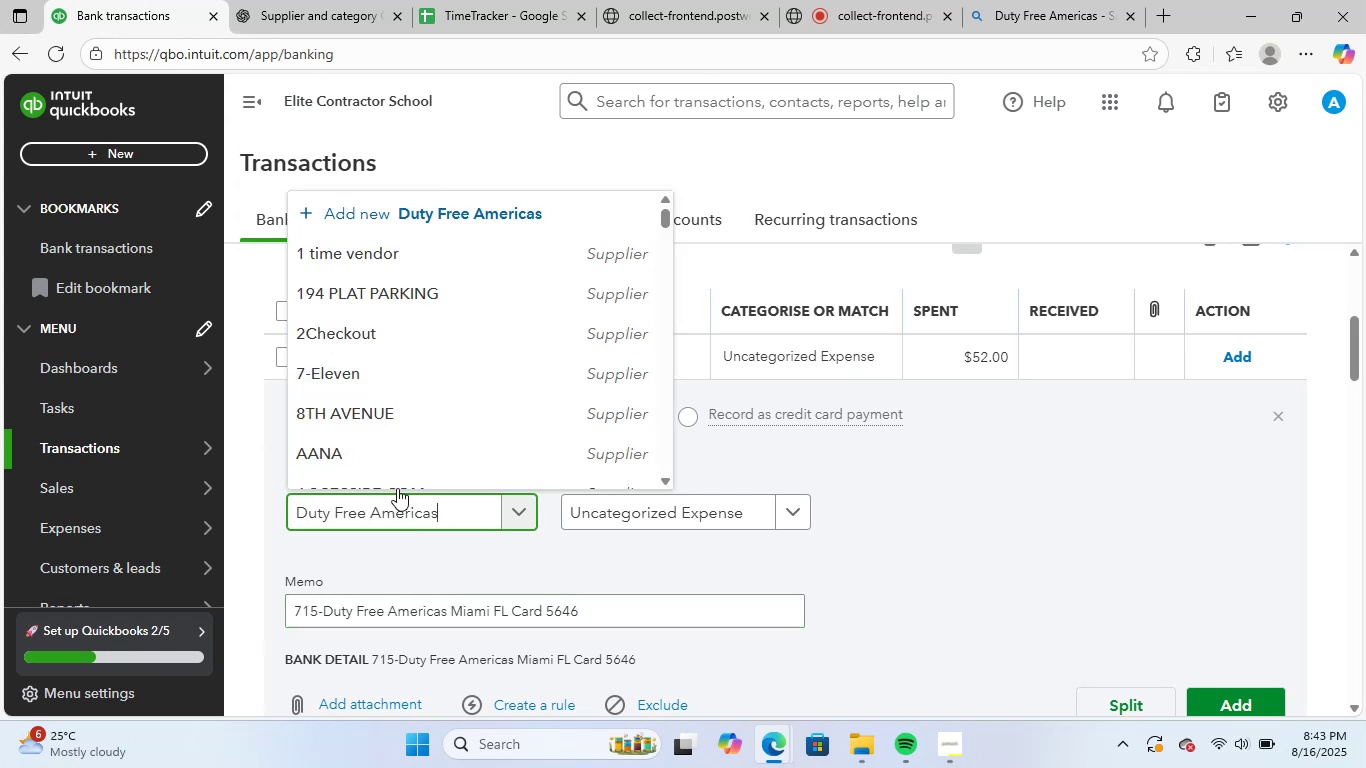 
left_click([406, 475])
 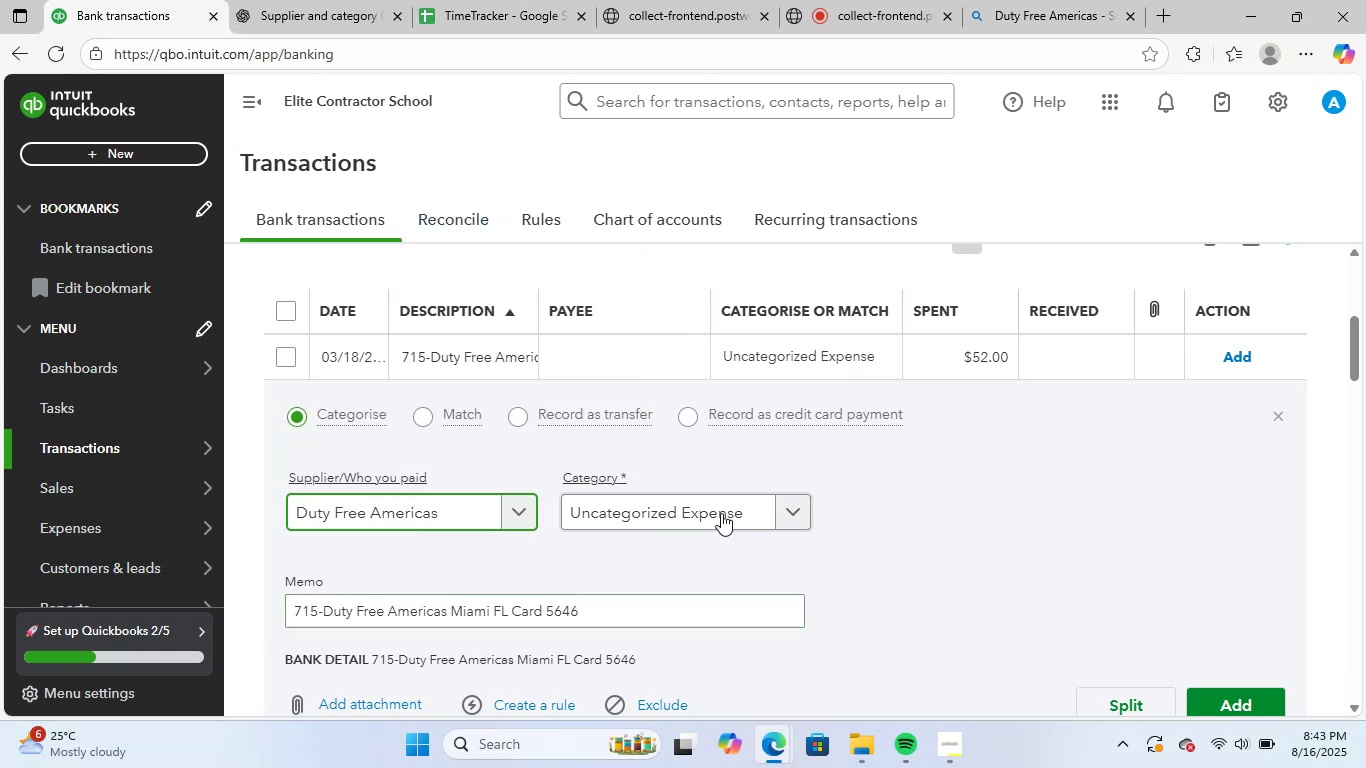 
type(supp)
 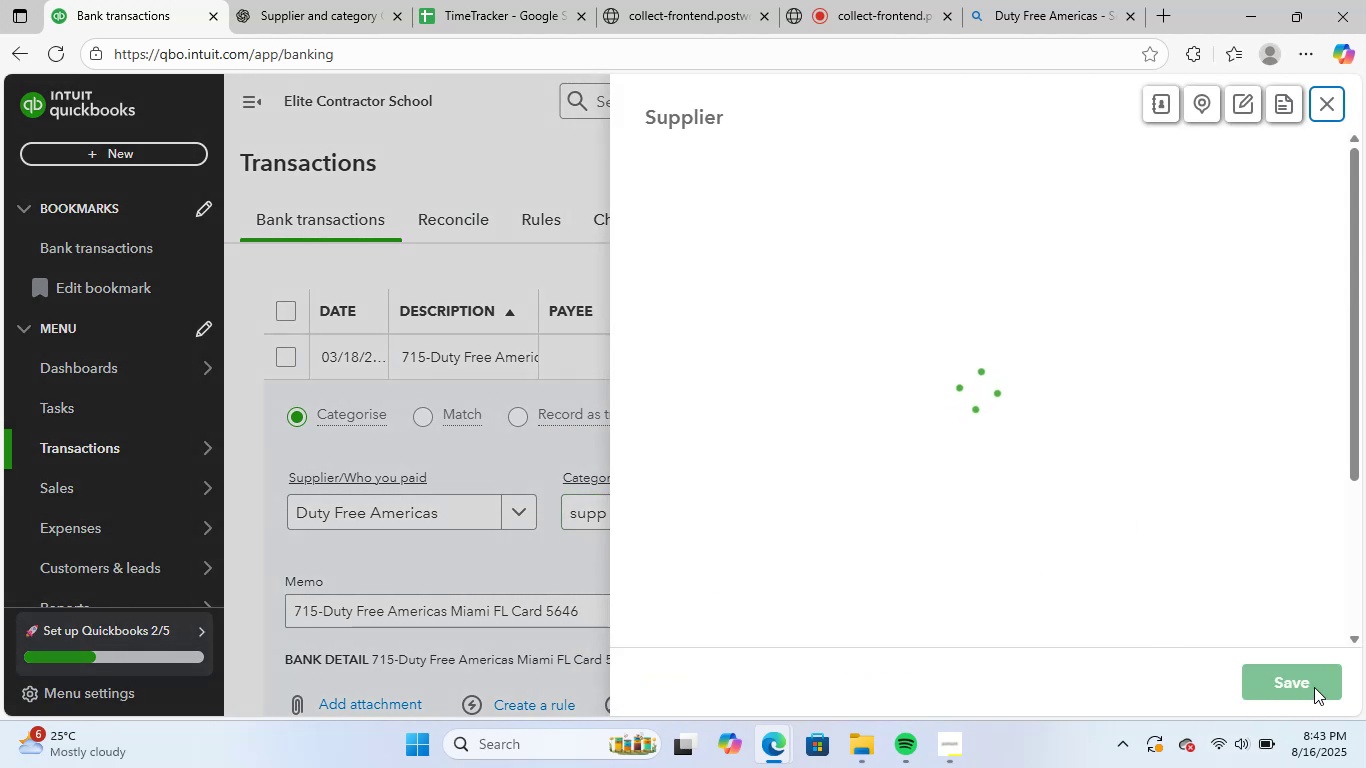 
wait(8.79)
 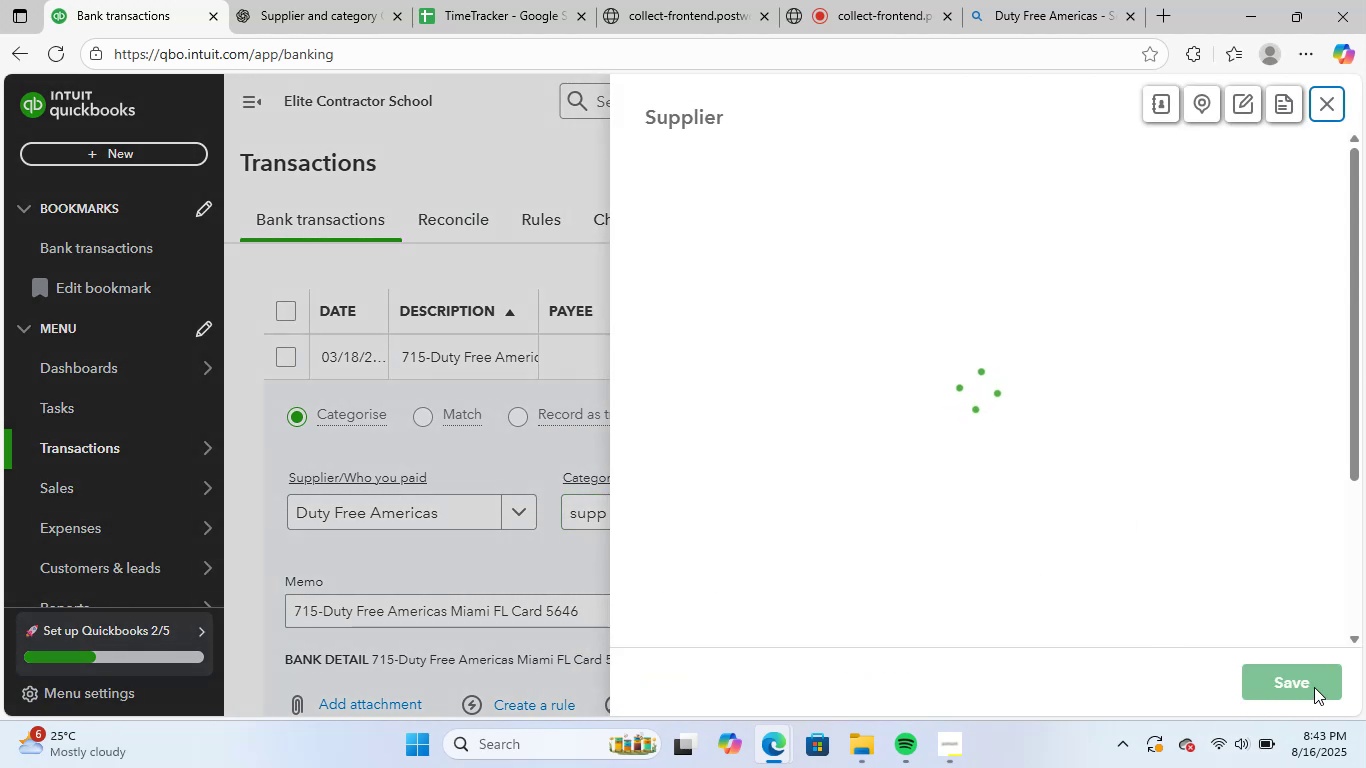 
left_click([1286, 676])
 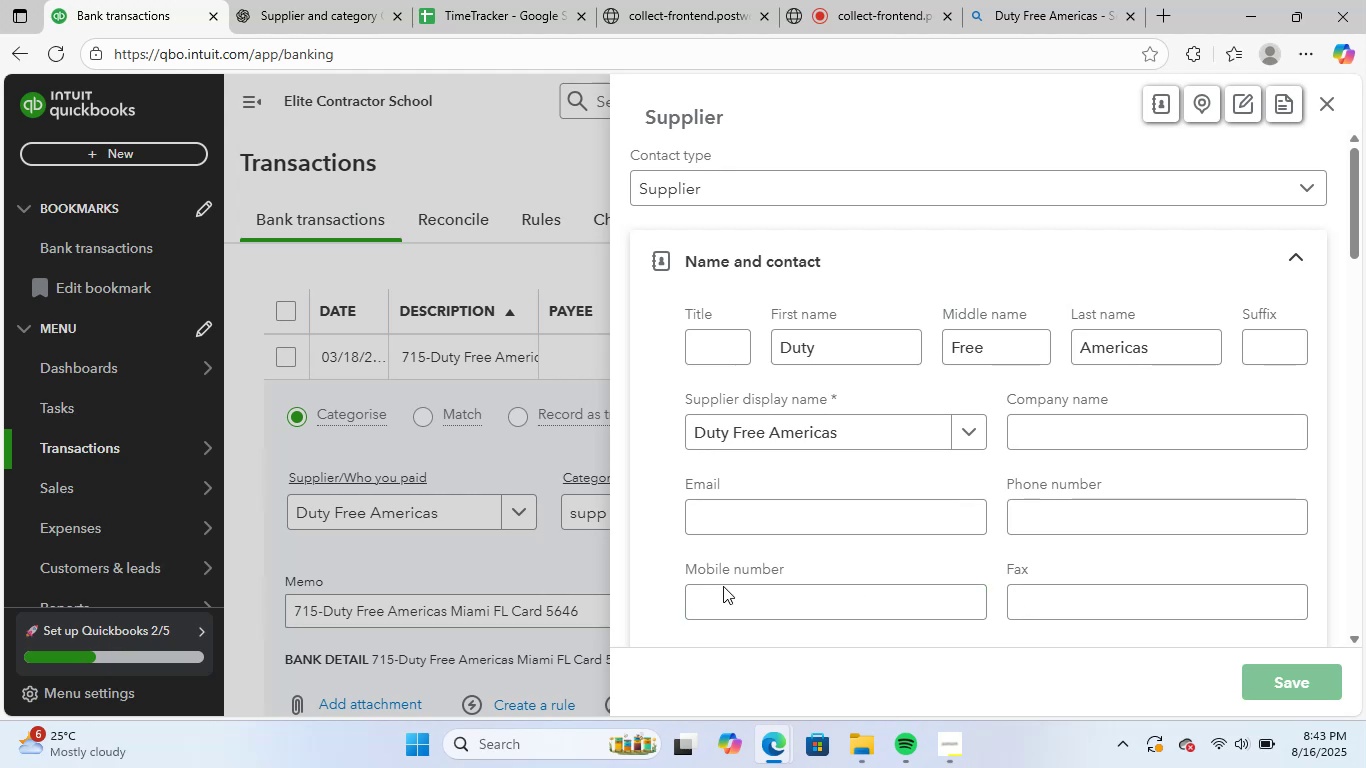 
wait(5.81)
 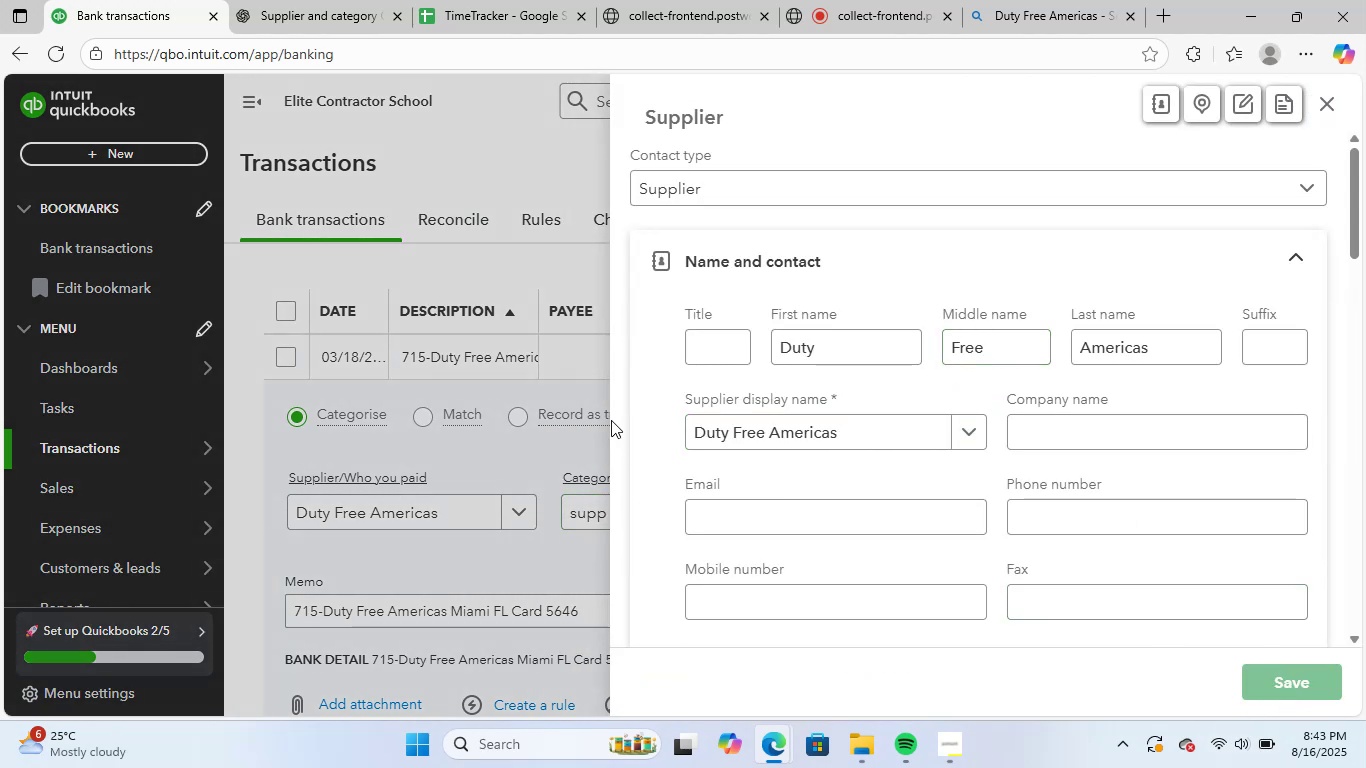 
left_click([682, 517])
 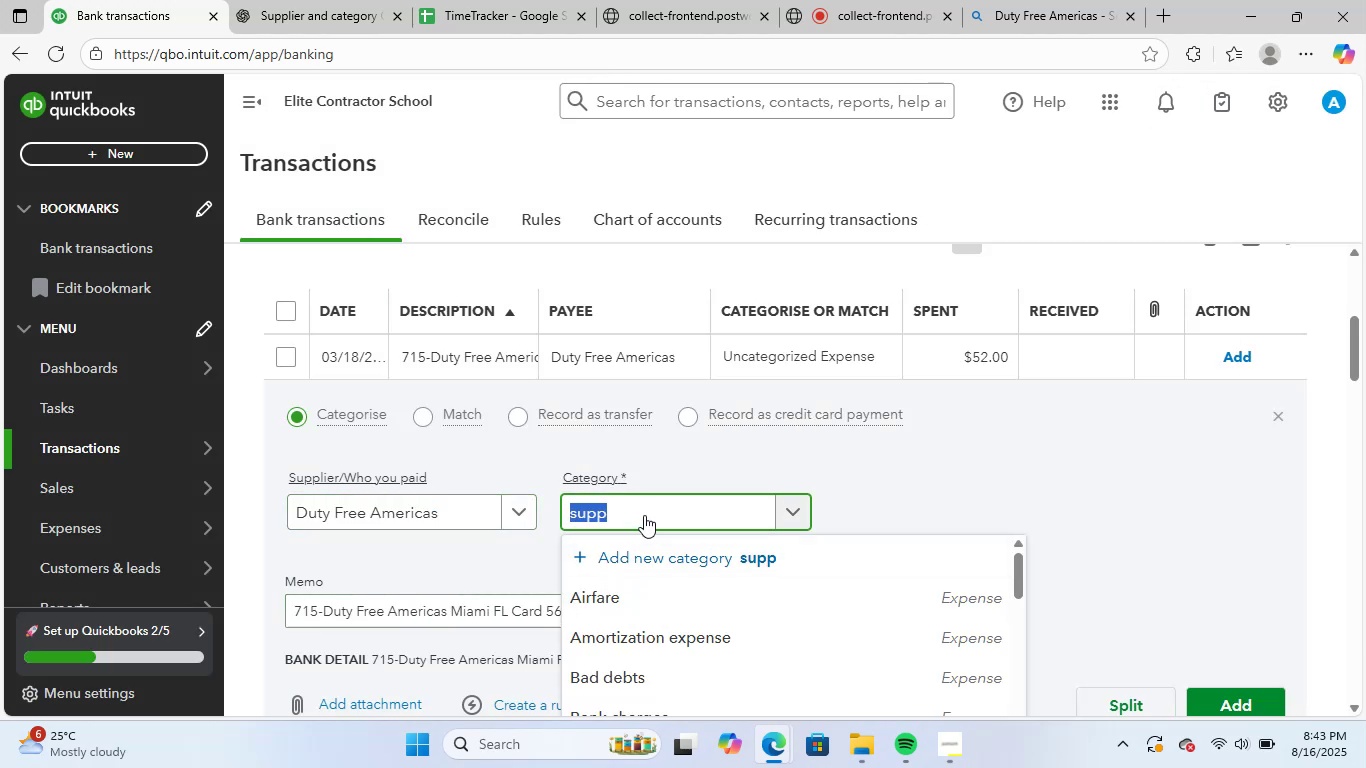 
type(supp)
 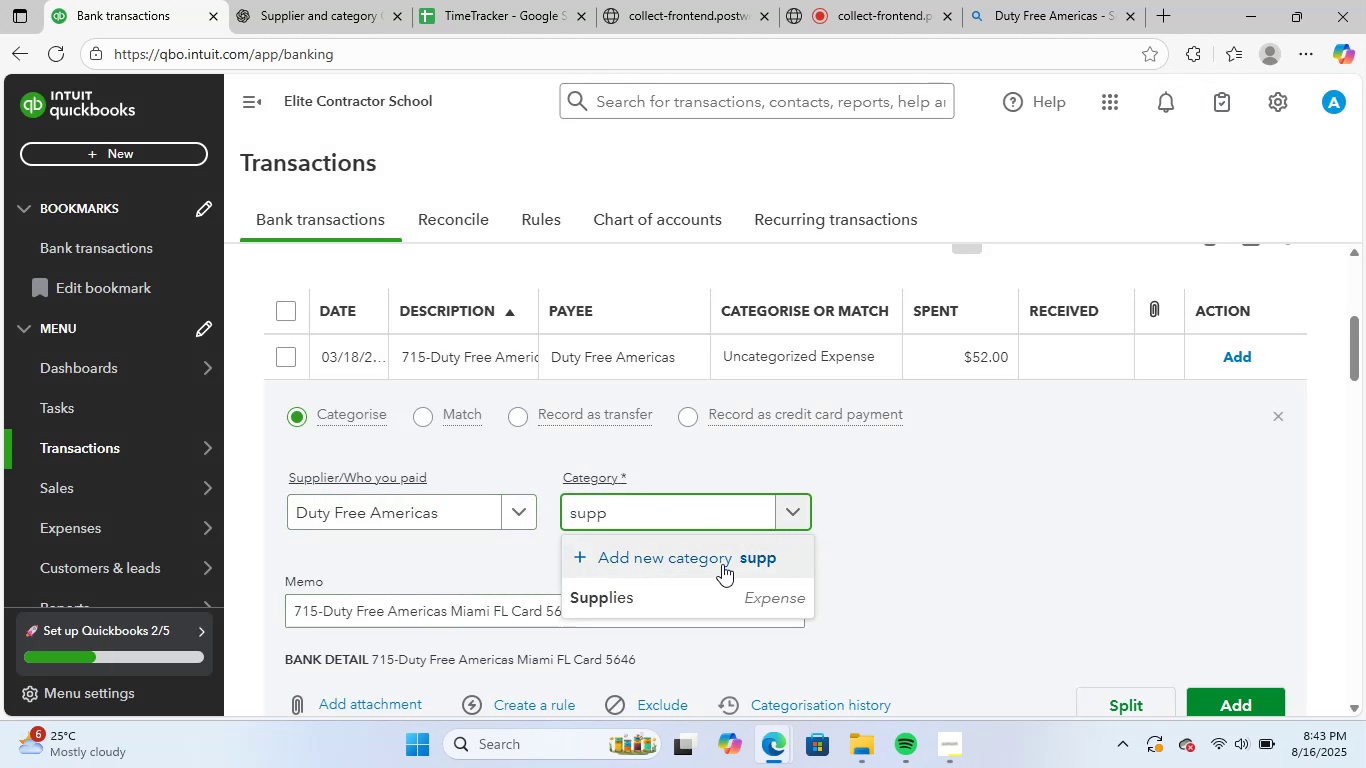 
left_click([645, 601])
 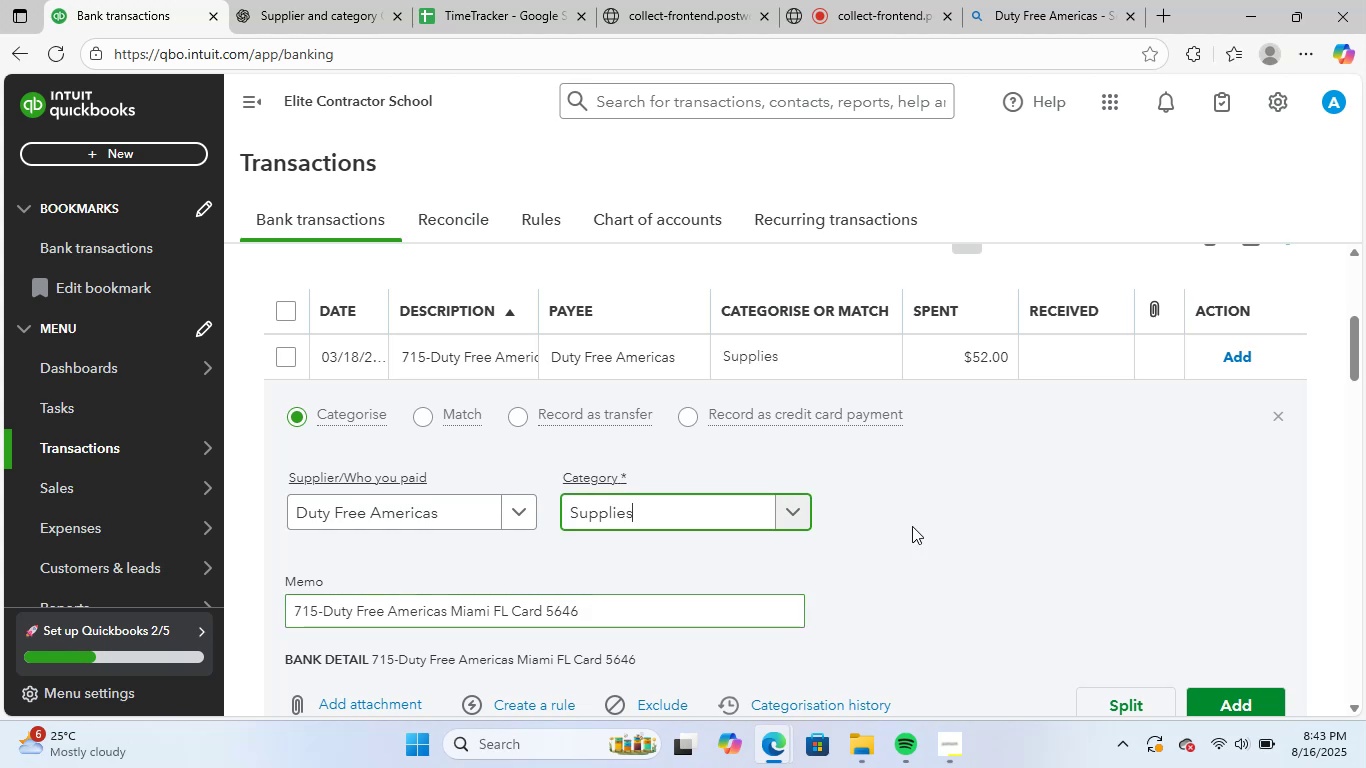 
scroll: coordinate [1069, 505], scroll_direction: down, amount: 2.0
 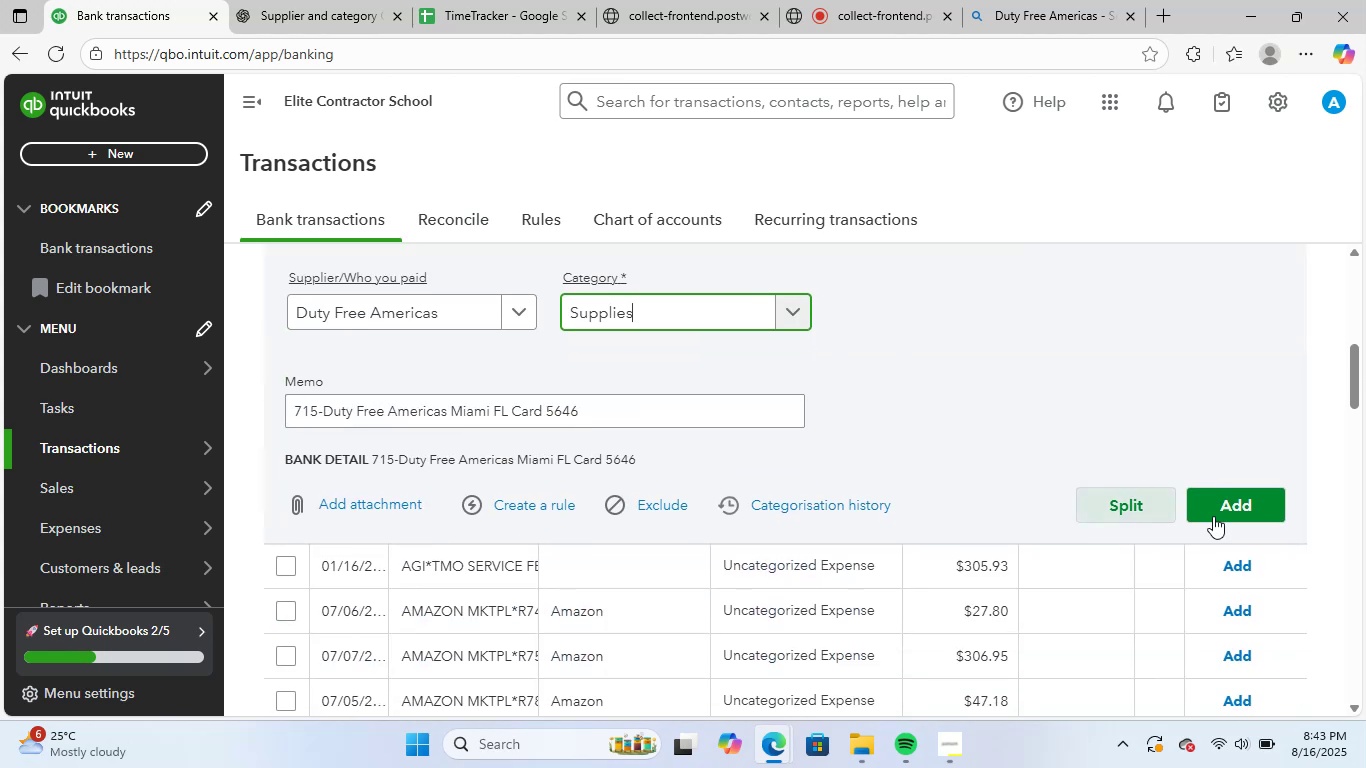 
left_click([1237, 508])
 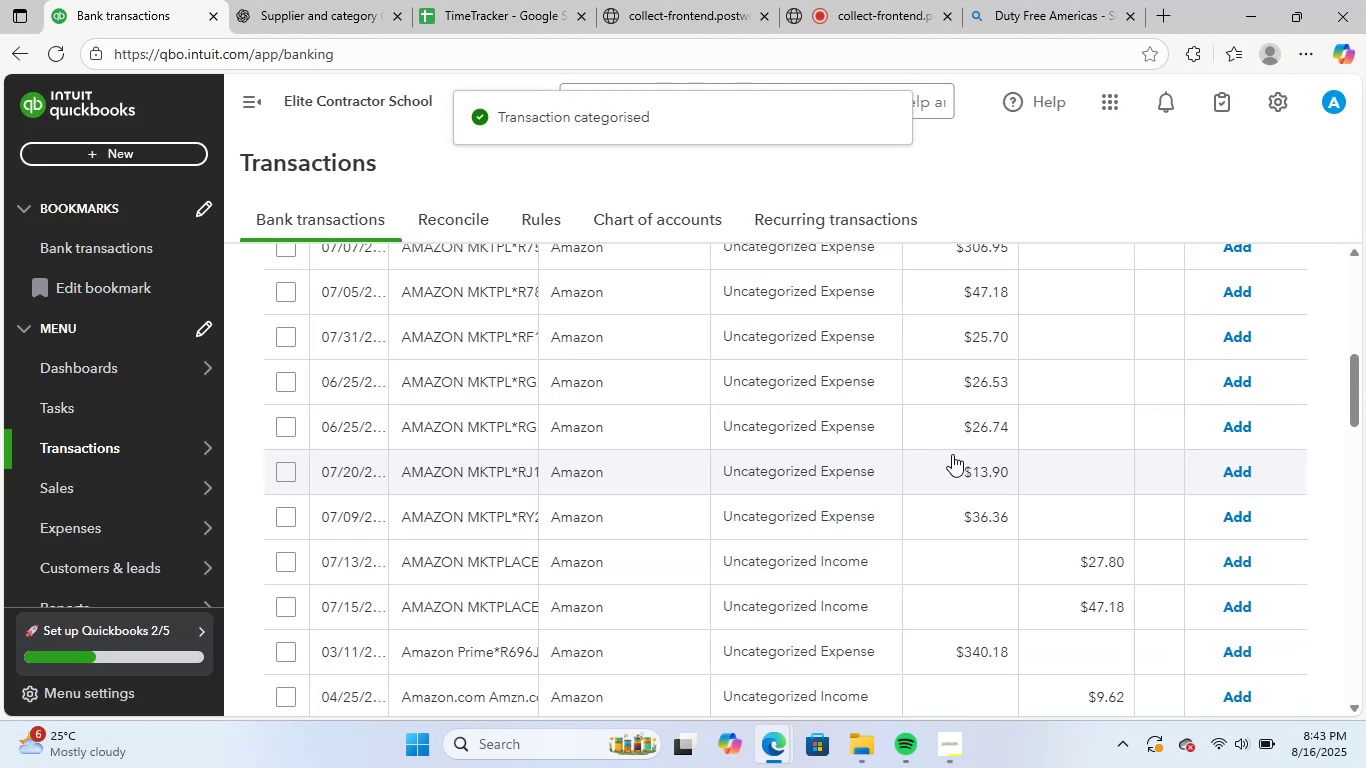 
wait(5.61)
 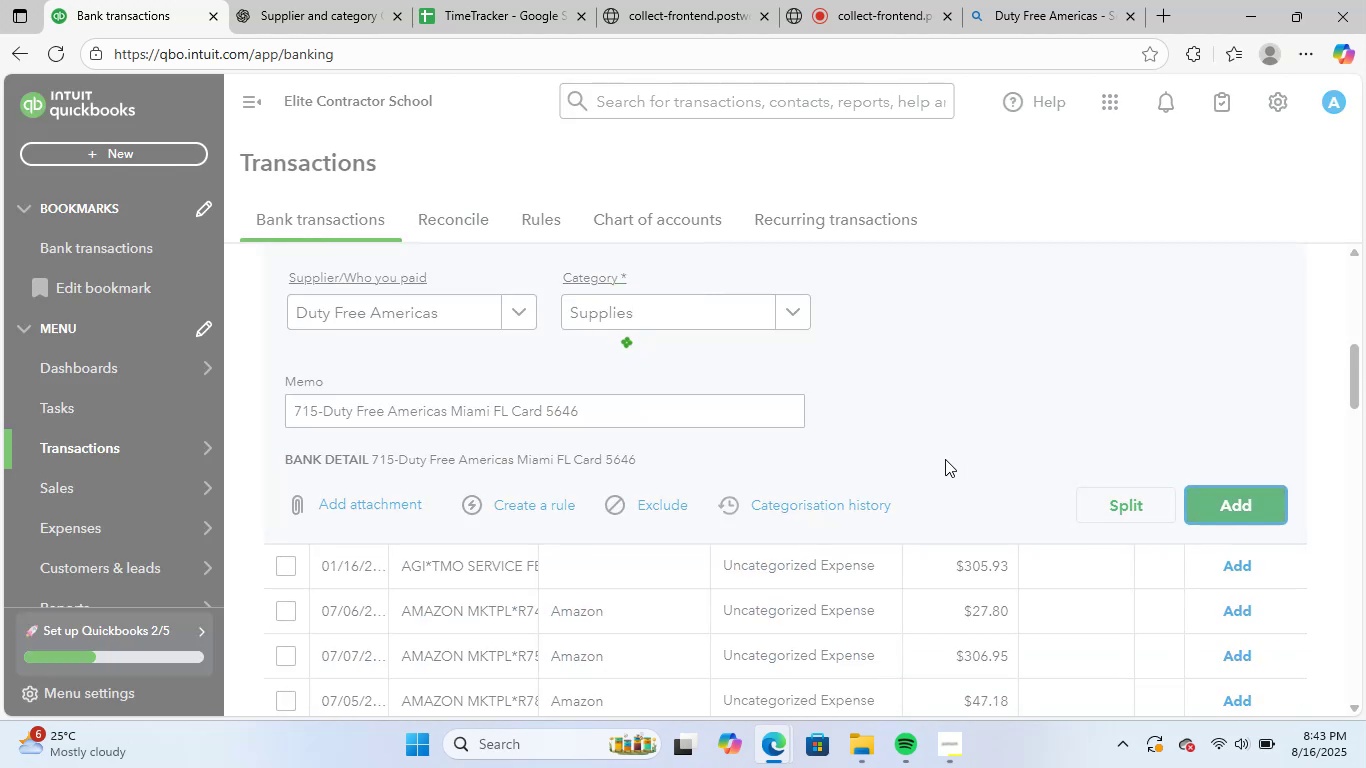 
scroll: coordinate [702, 594], scroll_direction: up, amount: 3.0
 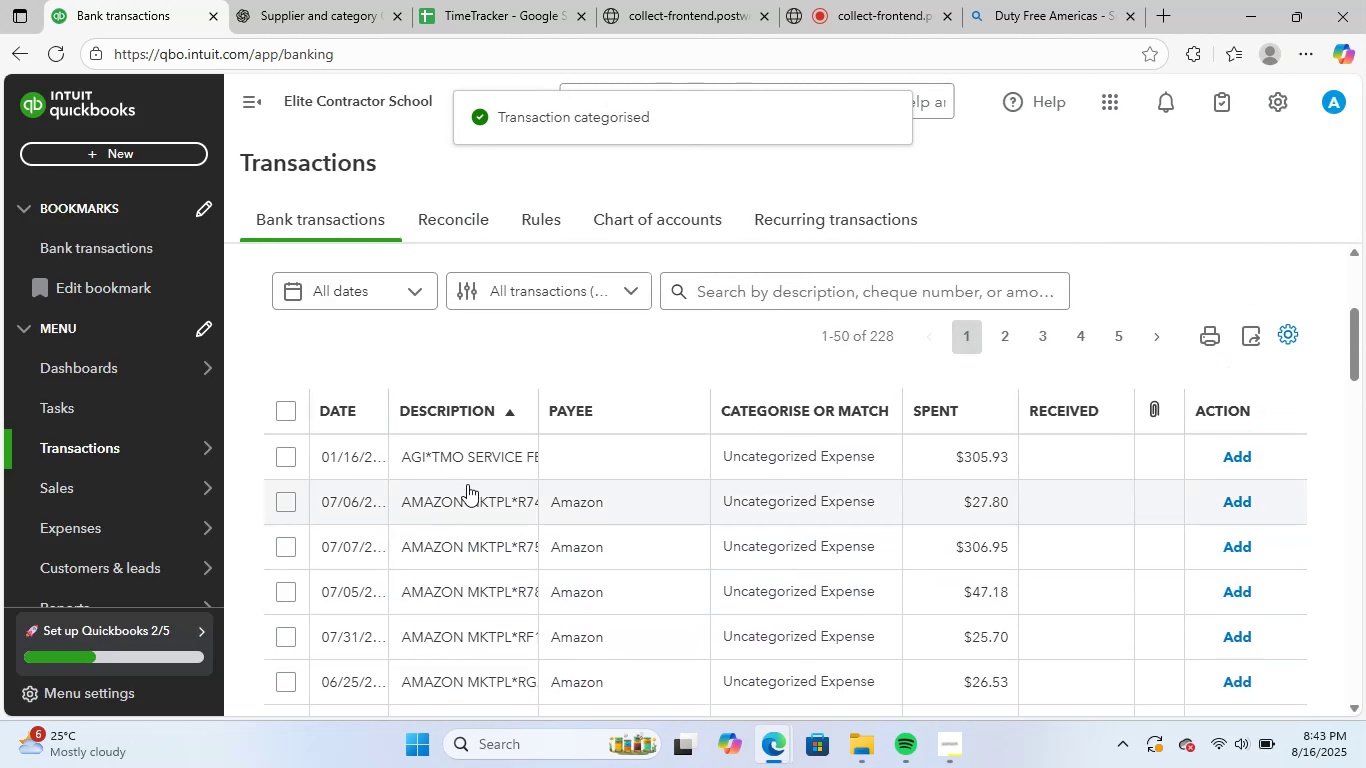 
left_click([482, 462])
 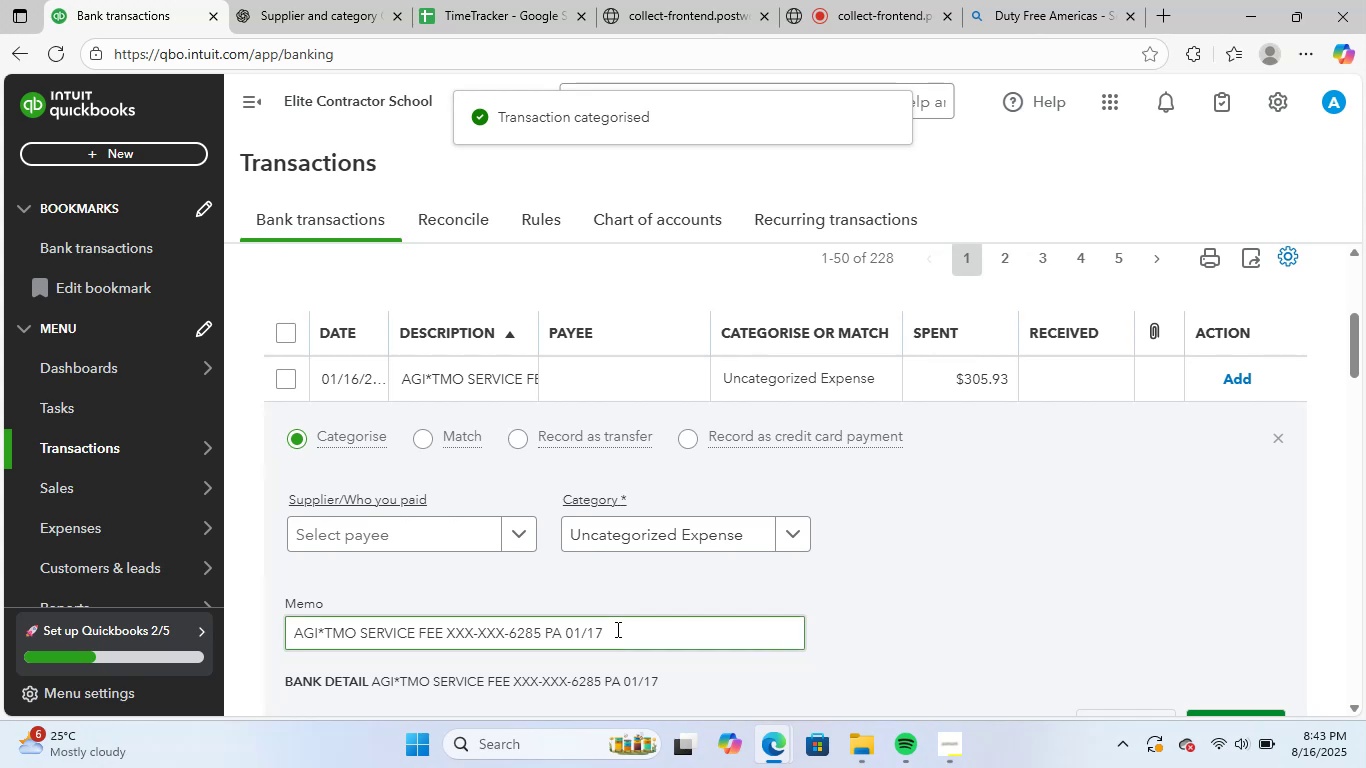 
left_click_drag(start_coordinate=[637, 626], to_coordinate=[237, 616])
 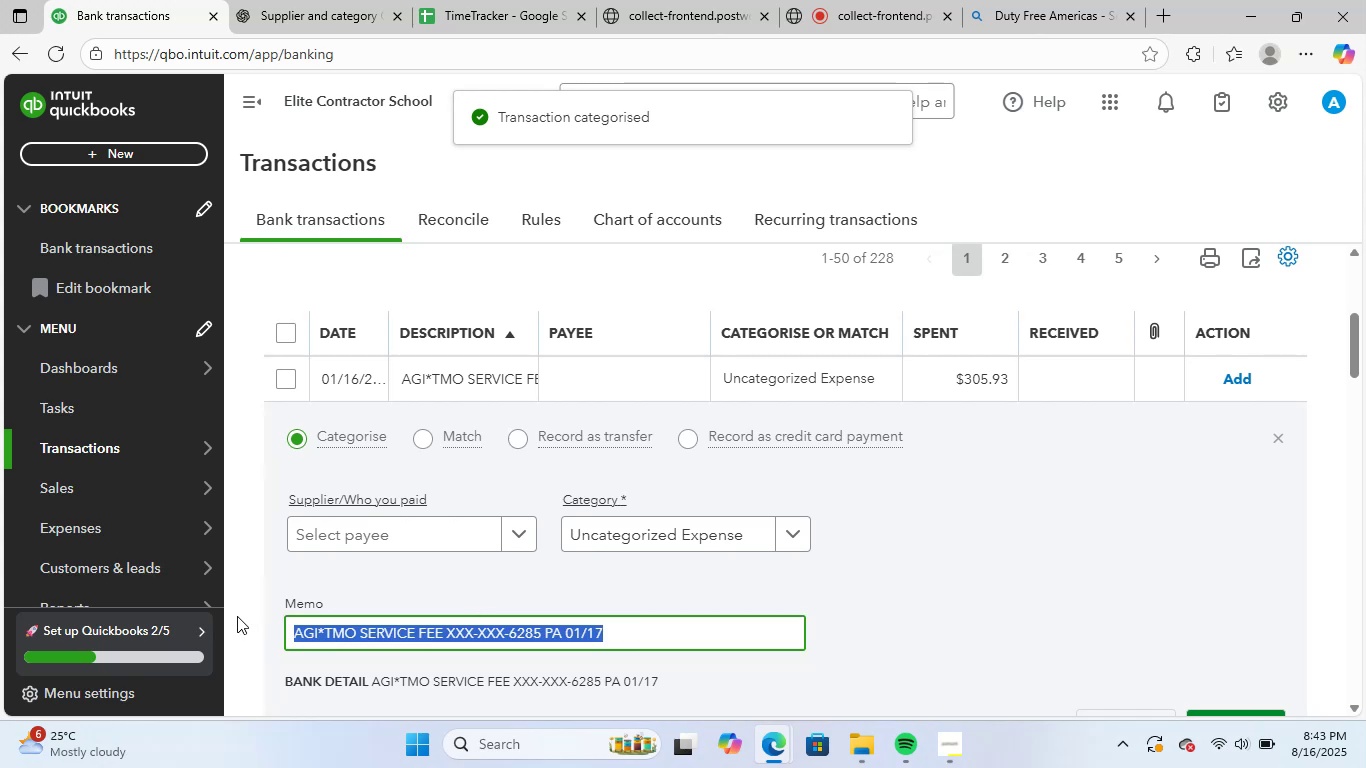 
key(Control+C)
 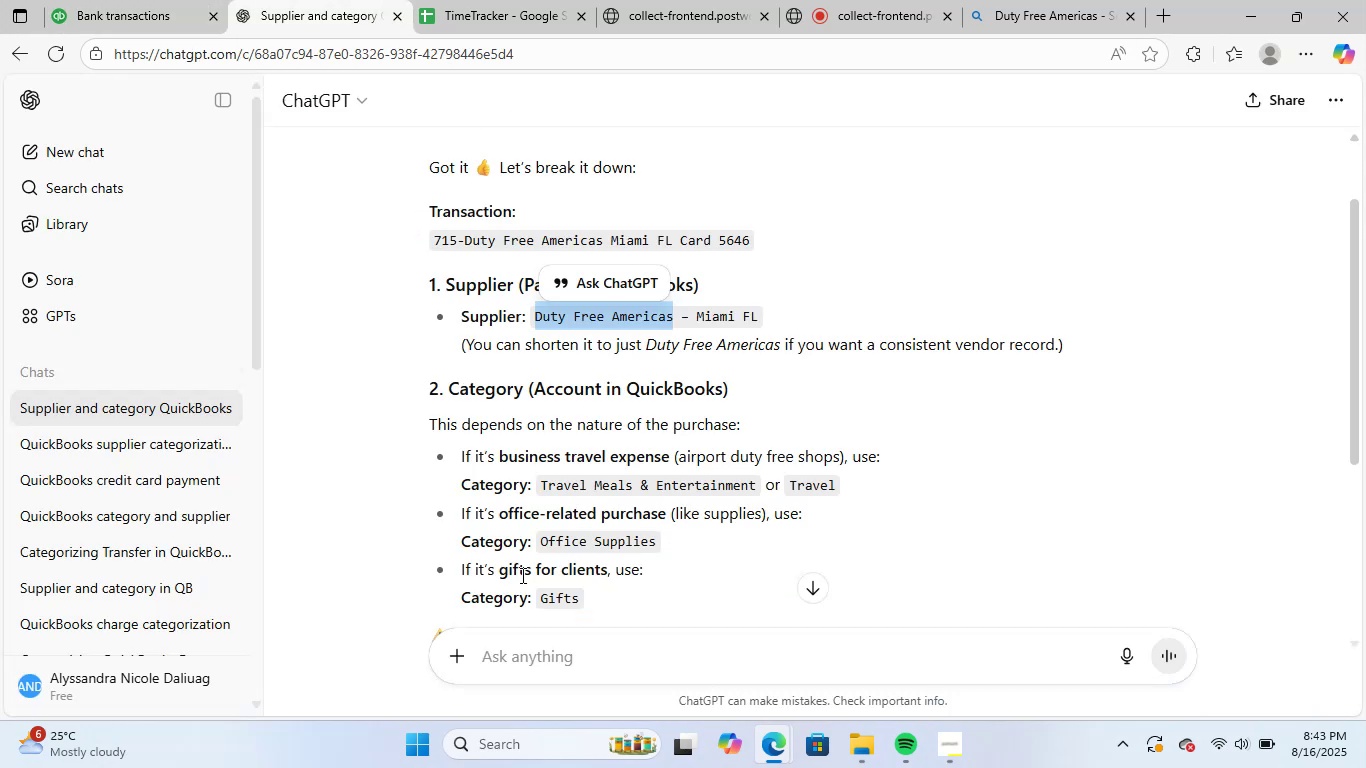 
key(Control+ControlLeft)
 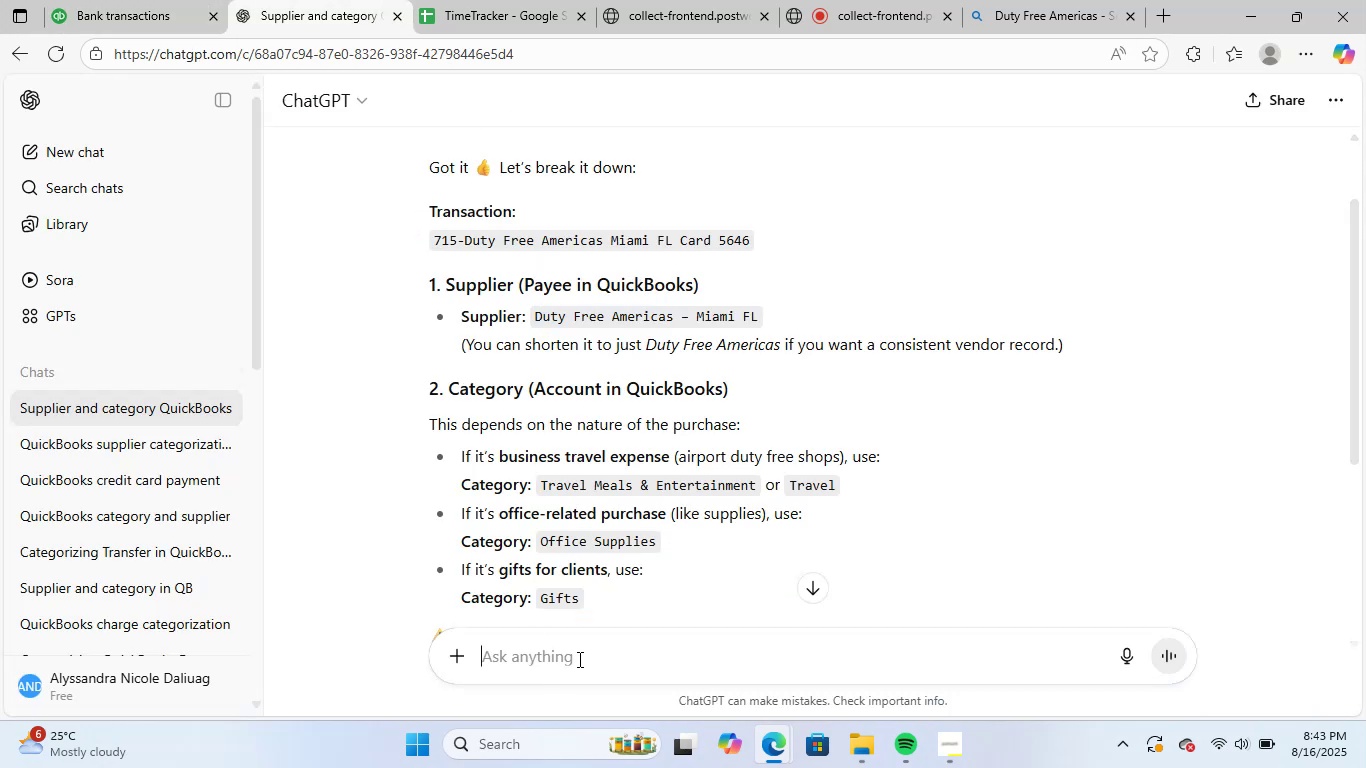 
key(Control+V)
 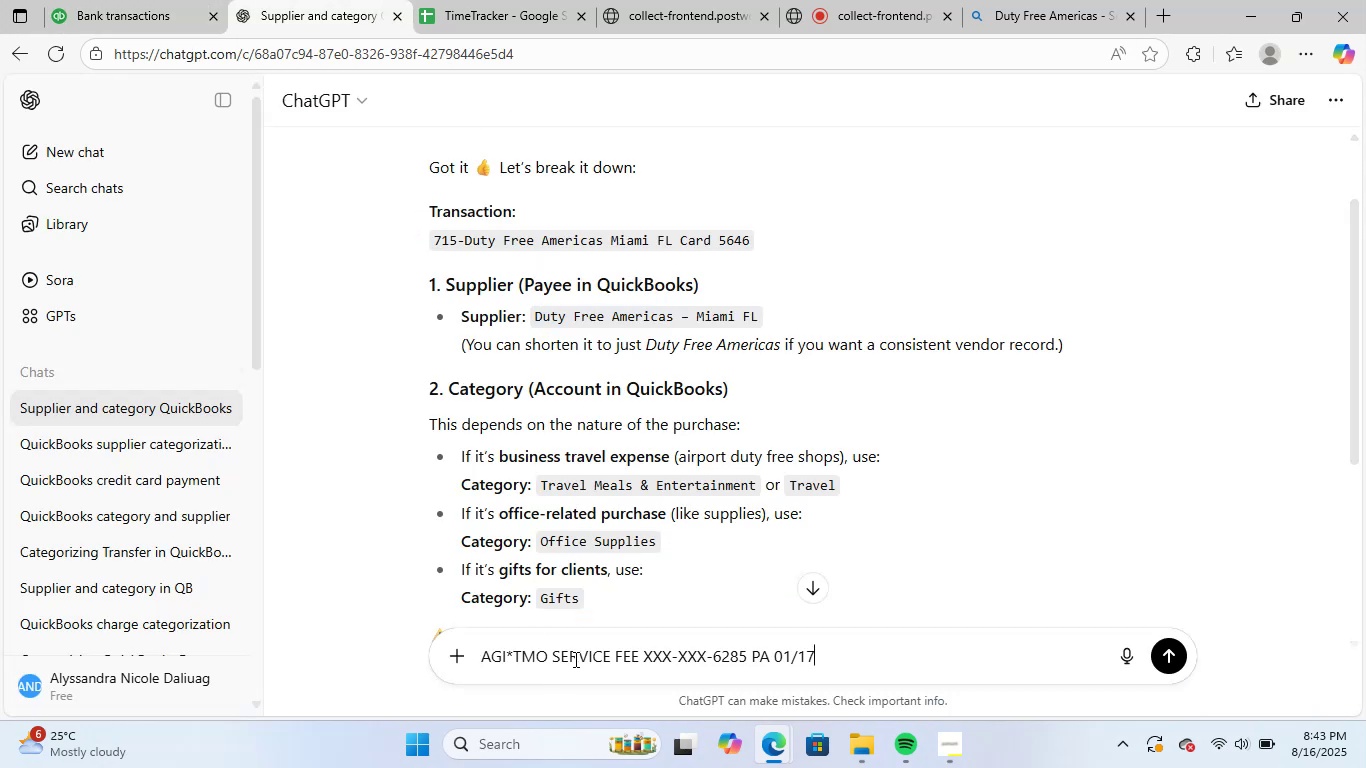 
key(NumpadEnter)
 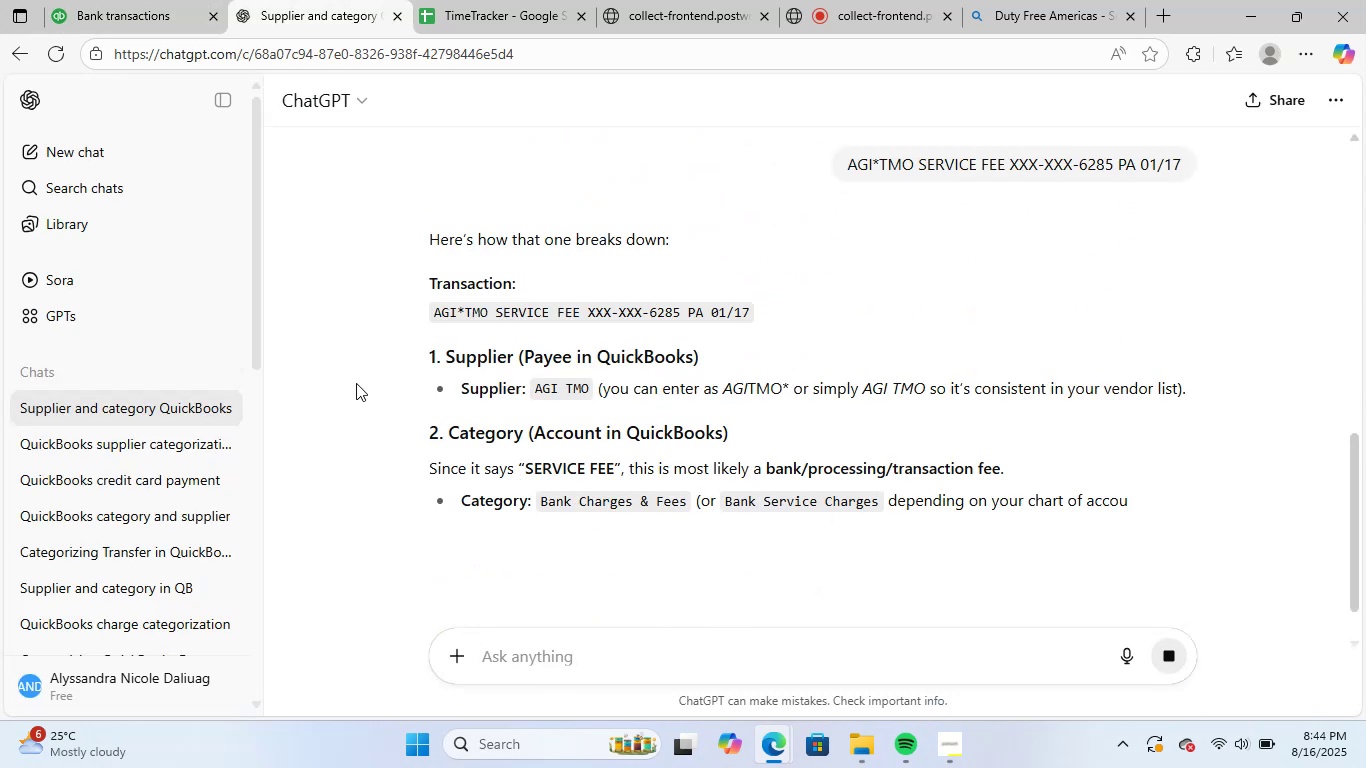 
wait(7.3)
 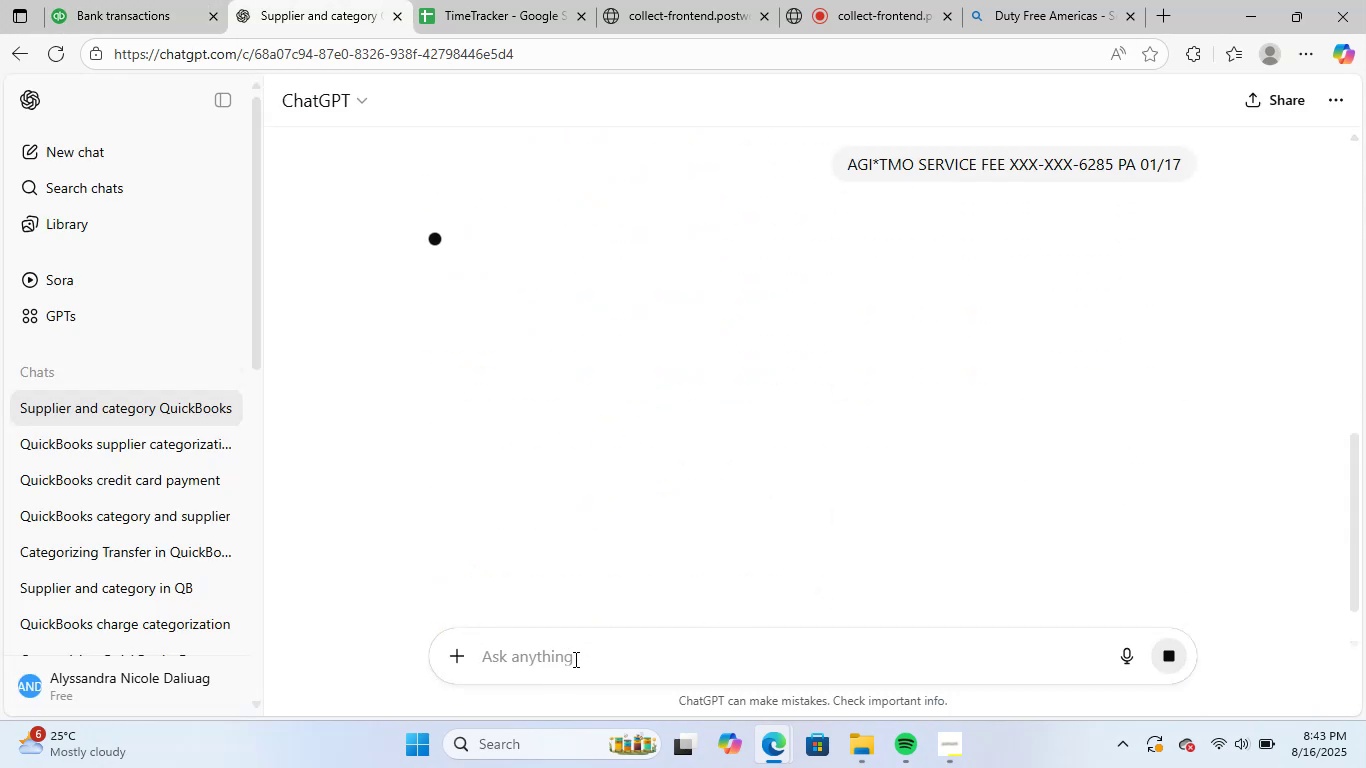 
left_click_drag(start_coordinate=[534, 392], to_coordinate=[593, 394])
 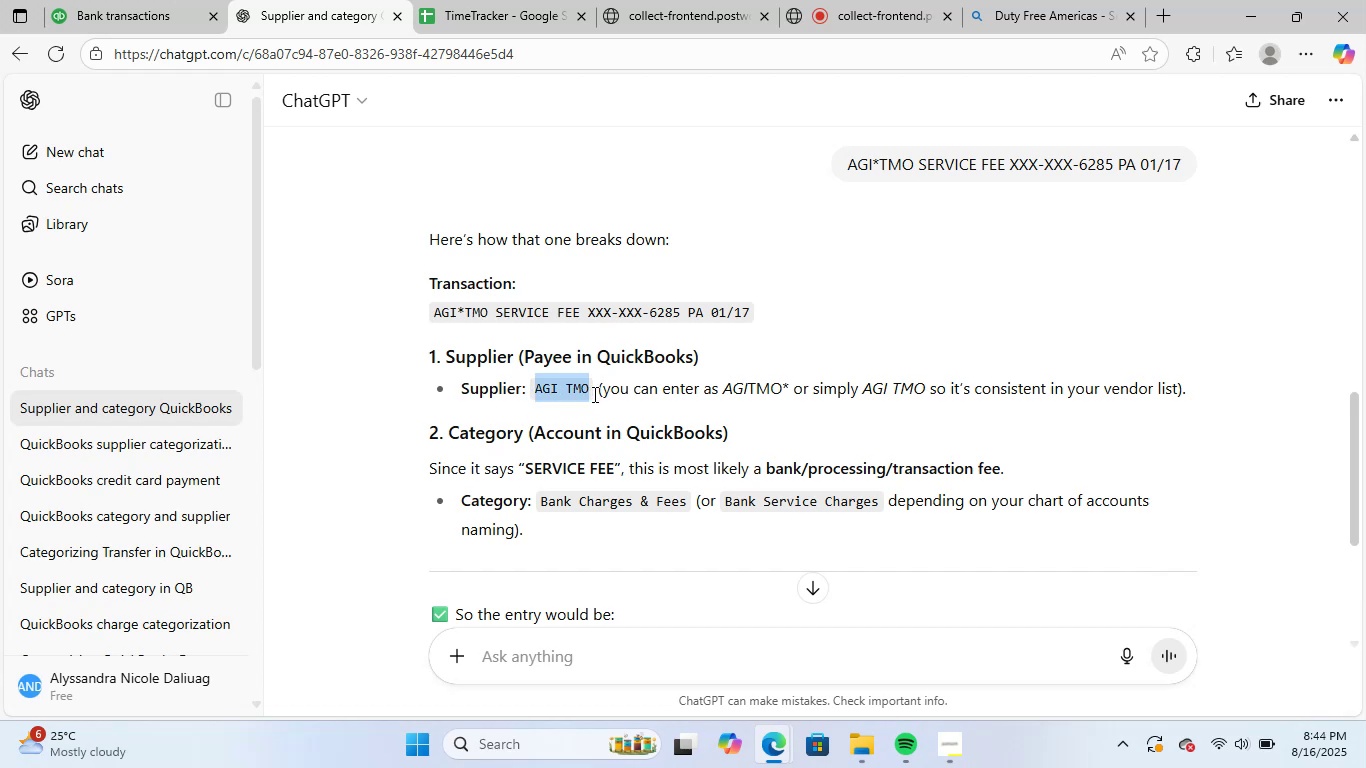 
key(Control+ControlLeft)
 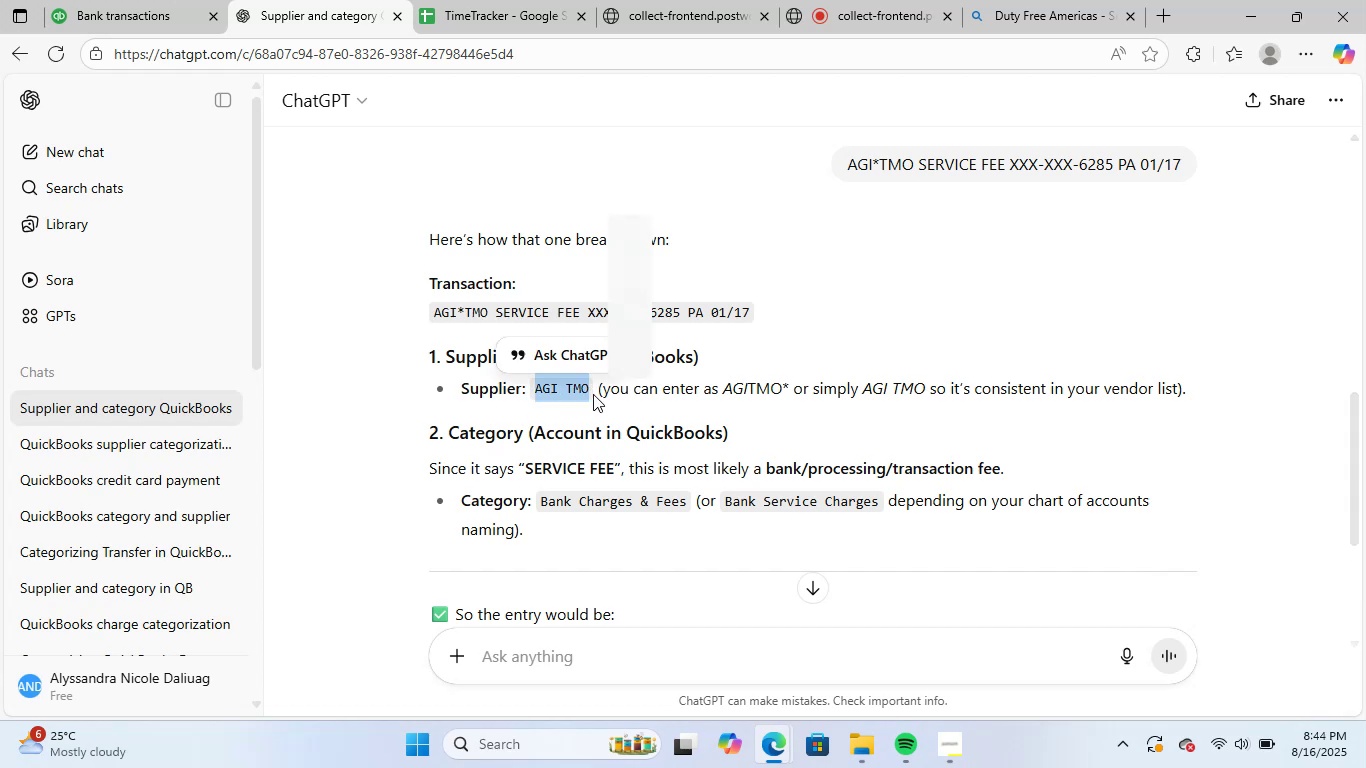 
key(Control+C)
 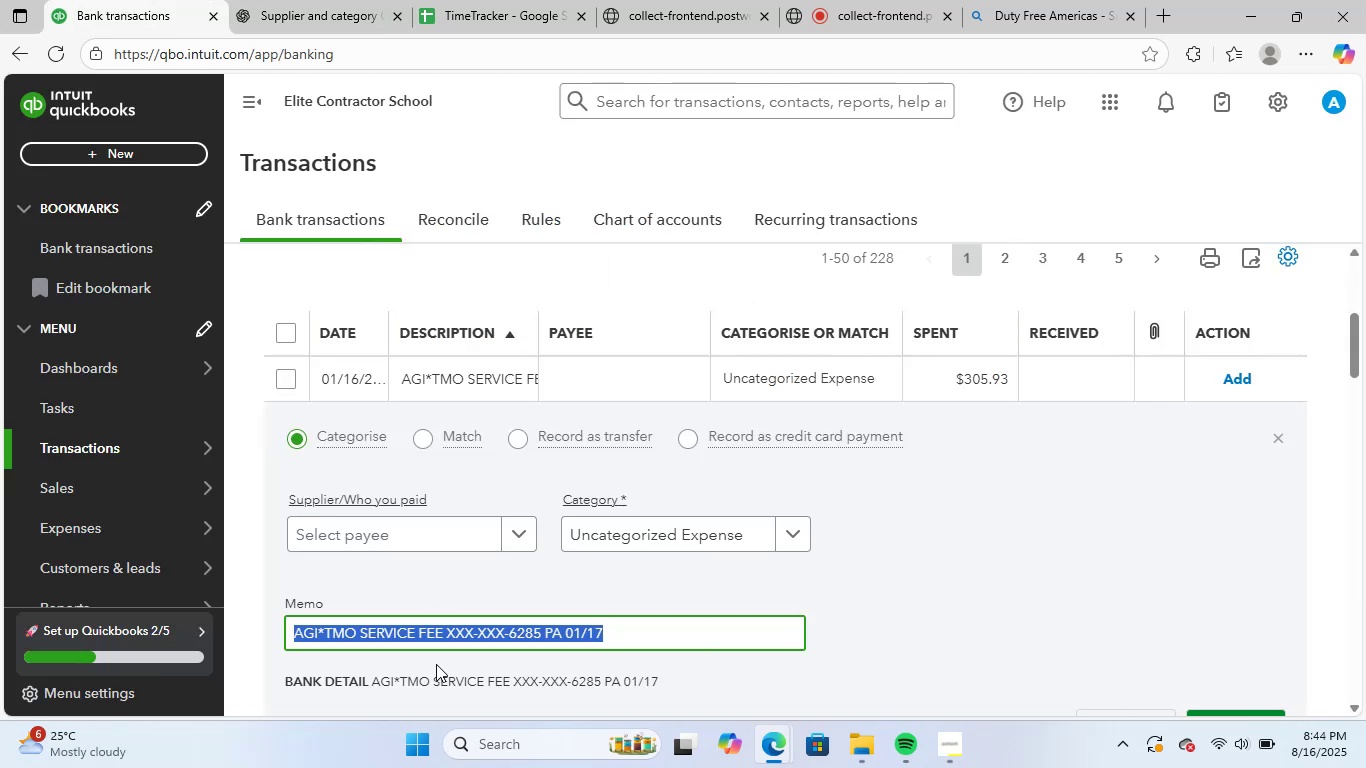 
left_click([427, 533])
 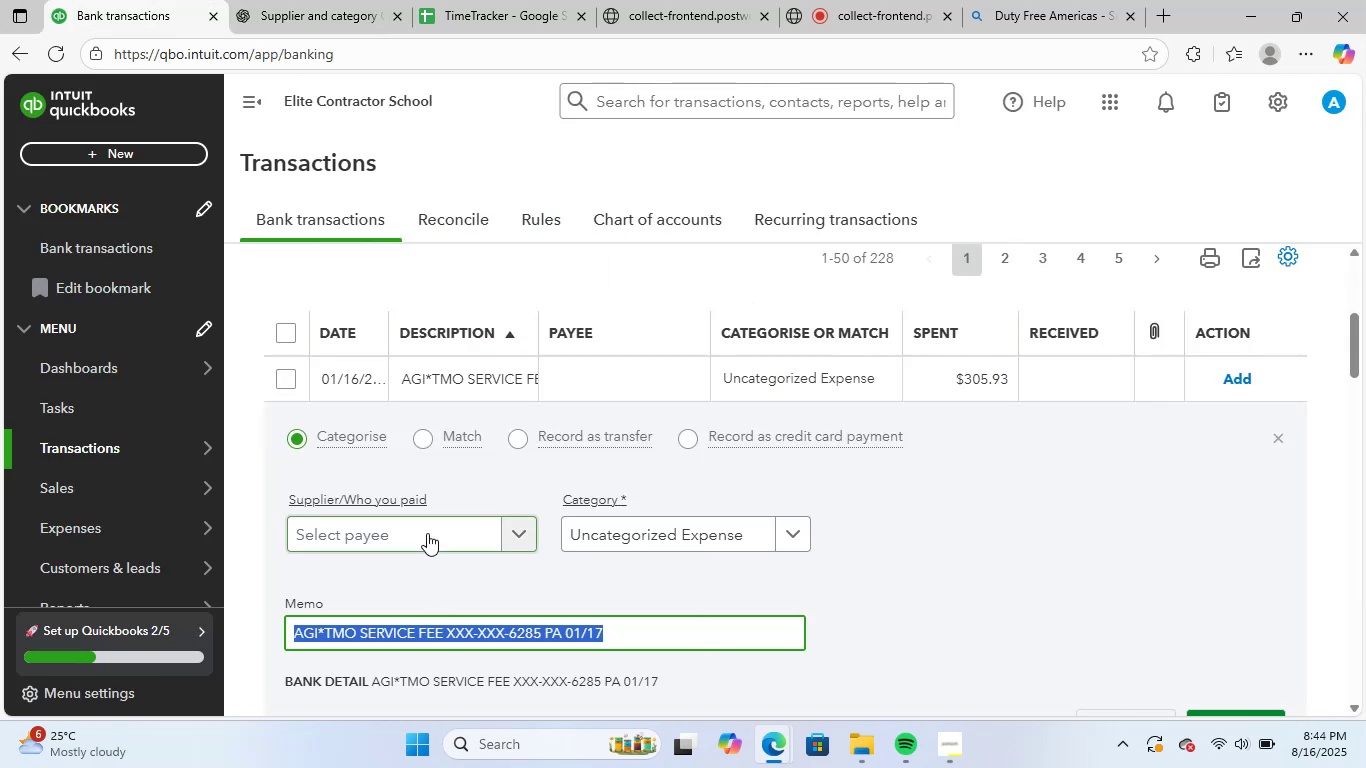 
key(Control+ControlLeft)
 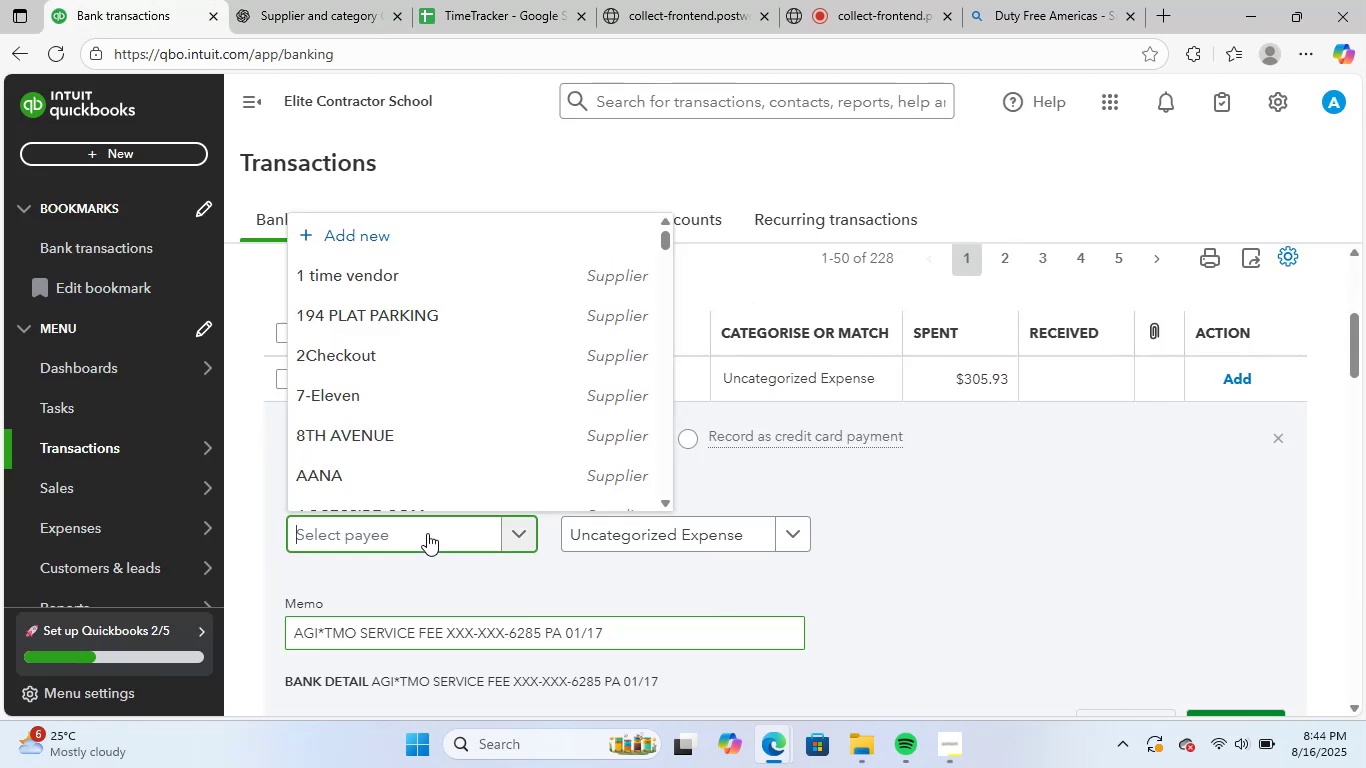 
key(Control+V)
 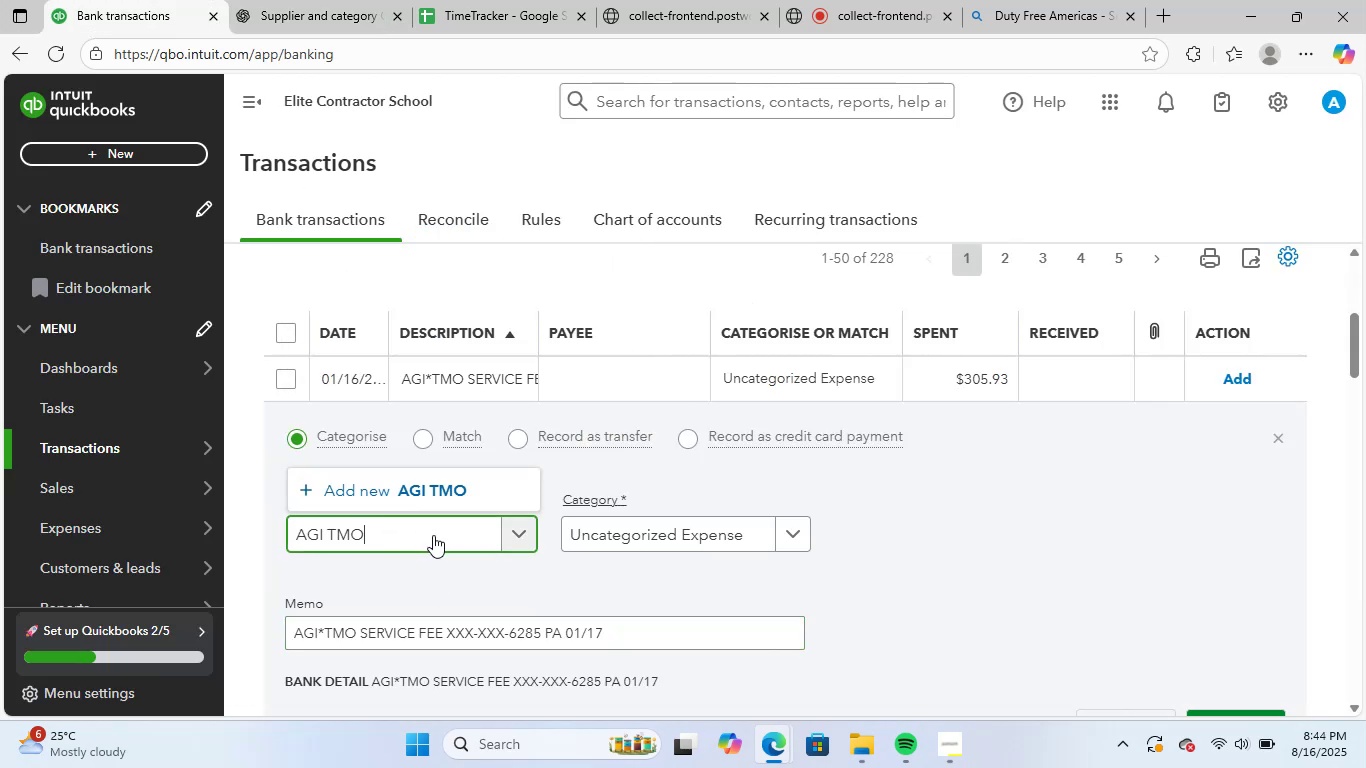 
wait(5.87)
 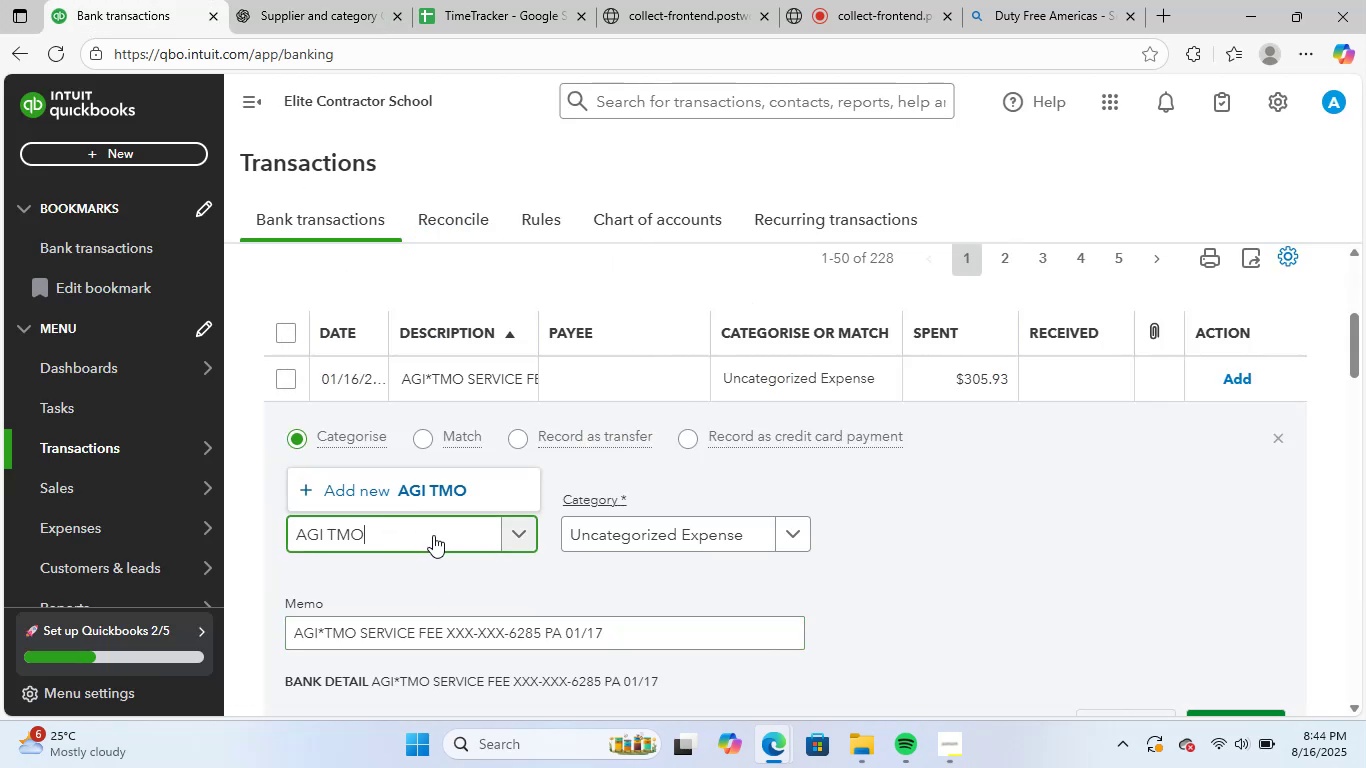 
left_click([427, 494])
 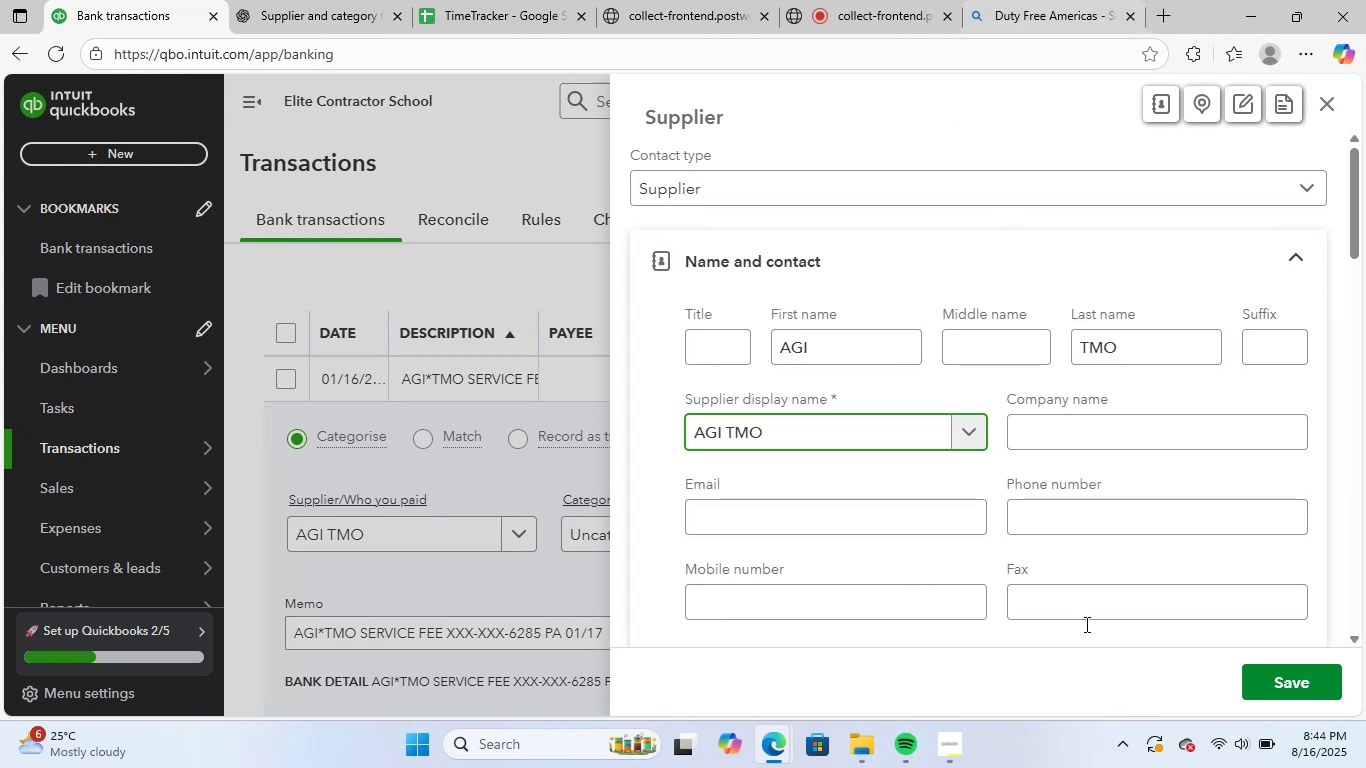 
left_click([1264, 680])
 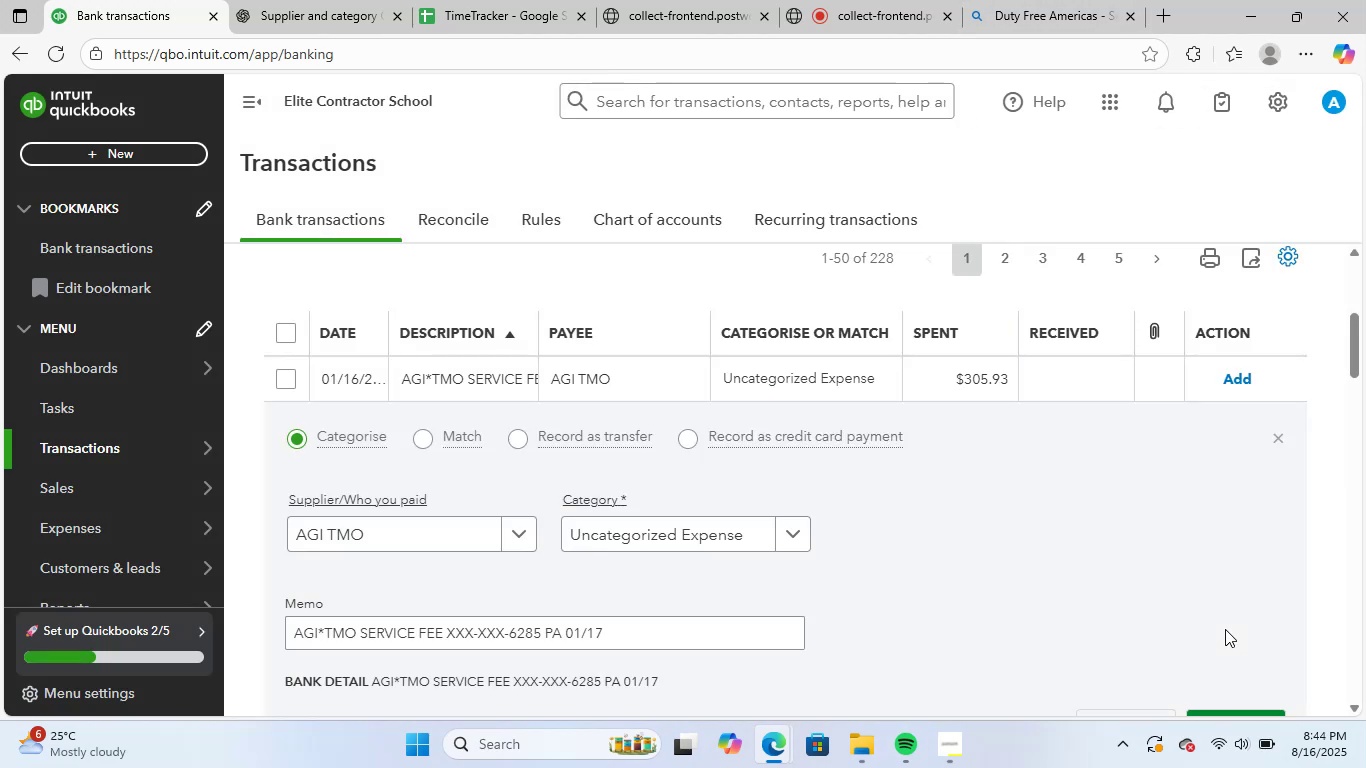 
wait(5.96)
 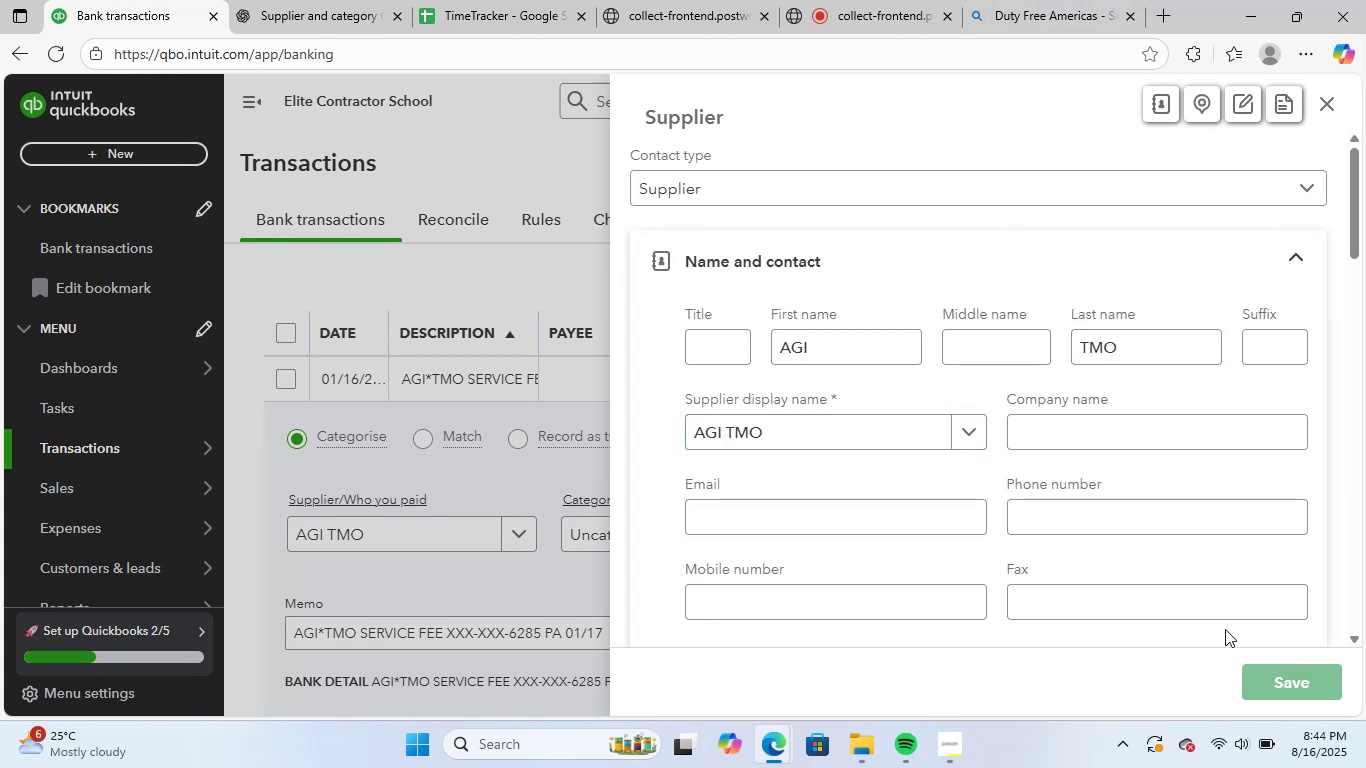 
left_click([704, 536])
 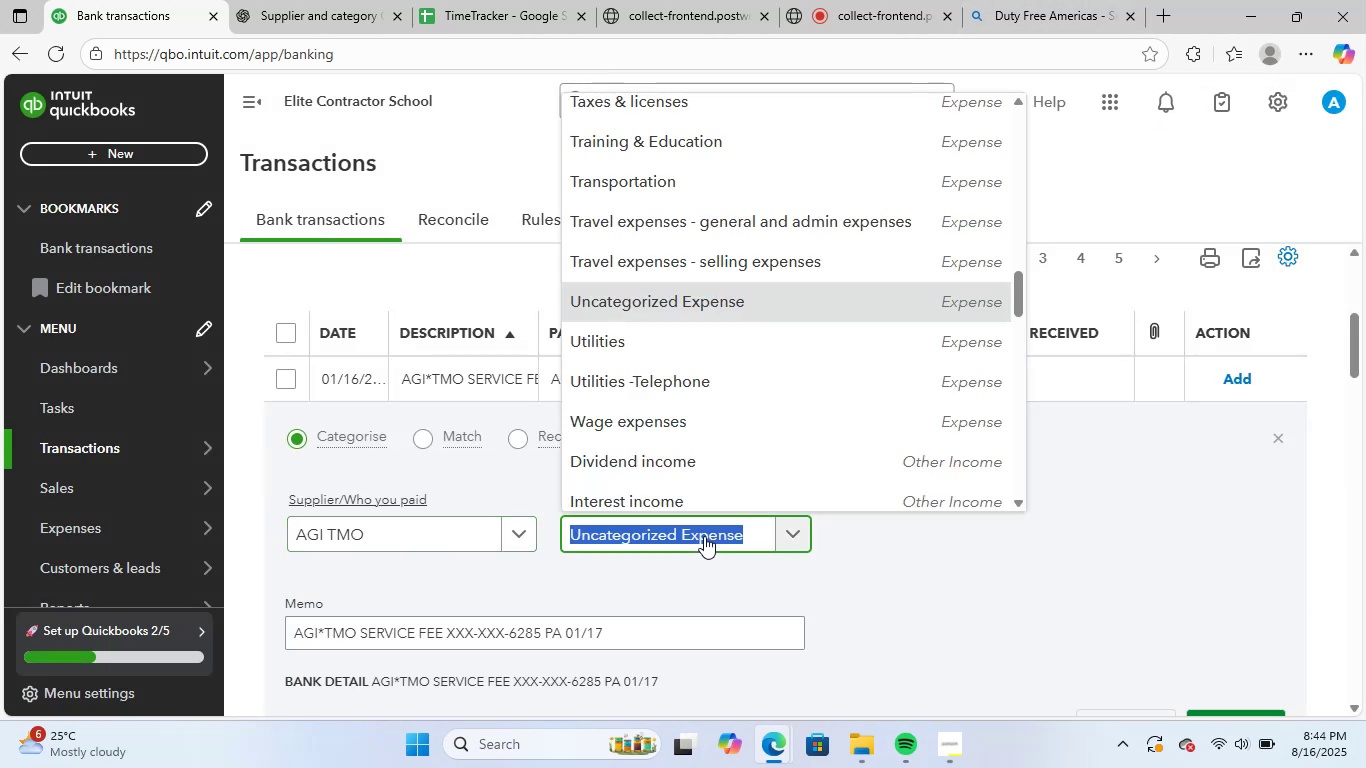 
type(bank)
 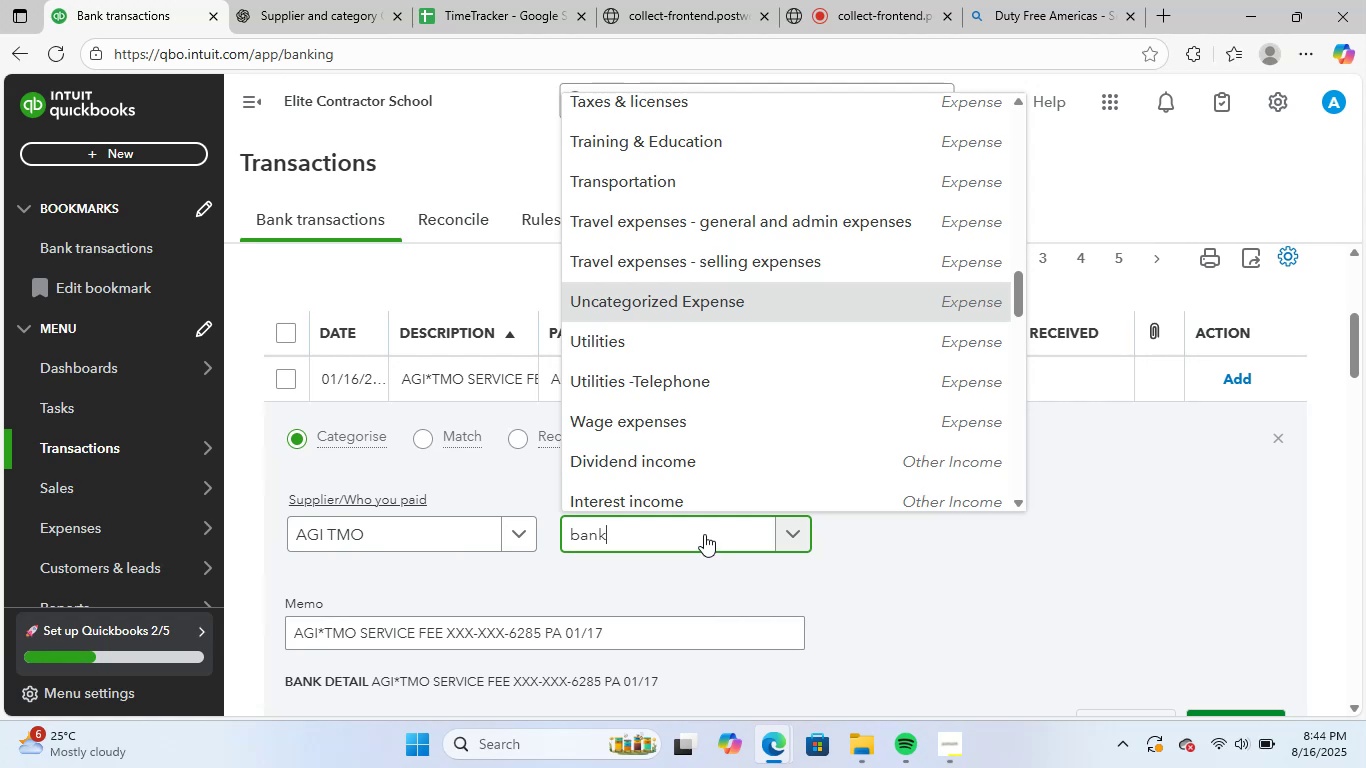 
mouse_move([726, 474])
 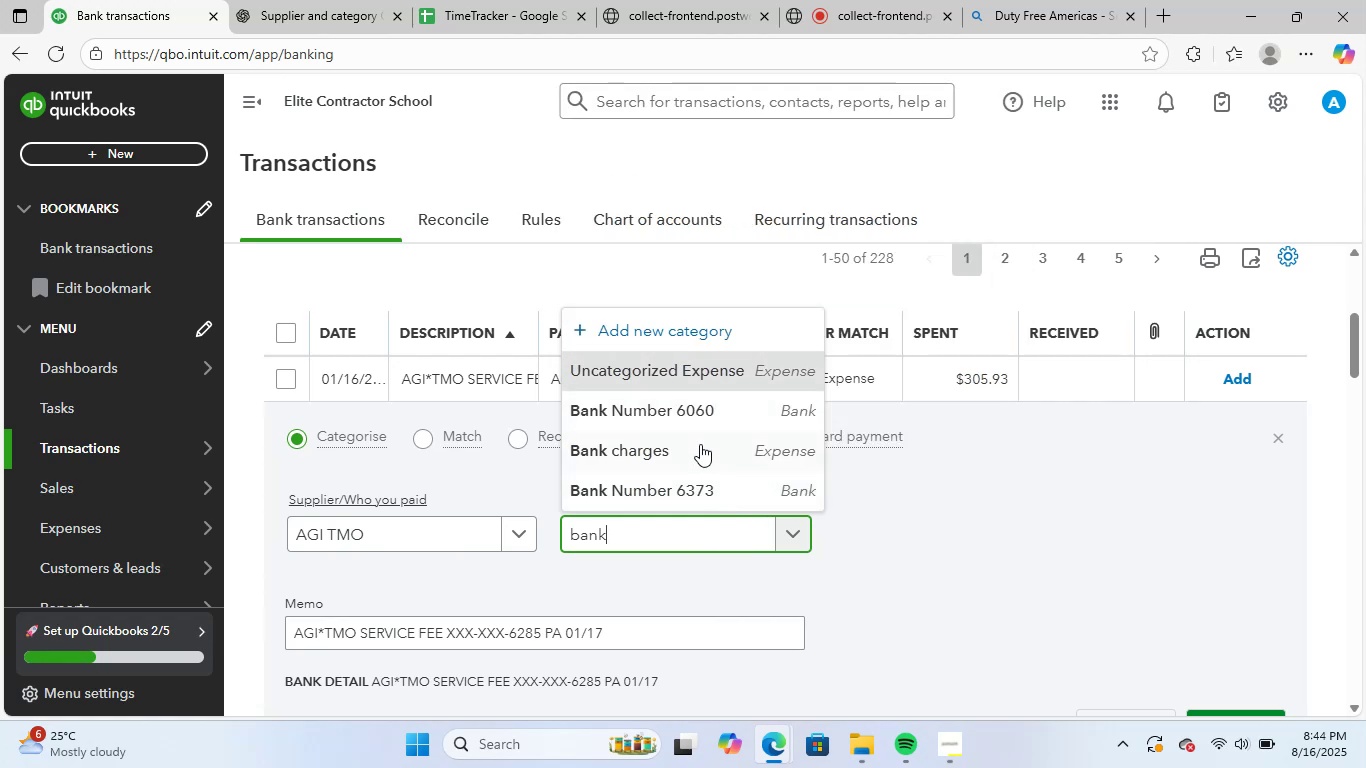 
left_click([703, 450])
 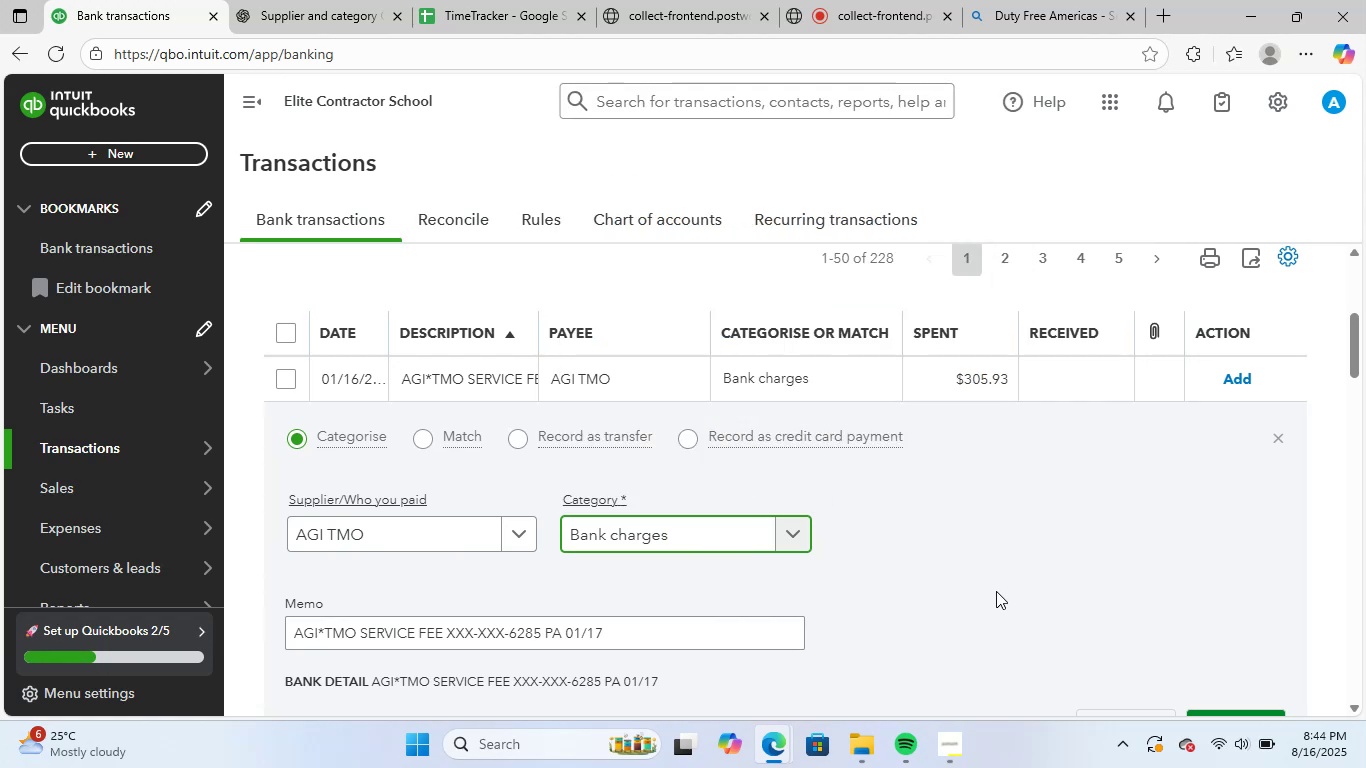 
scroll: coordinate [996, 588], scroll_direction: down, amount: 1.0
 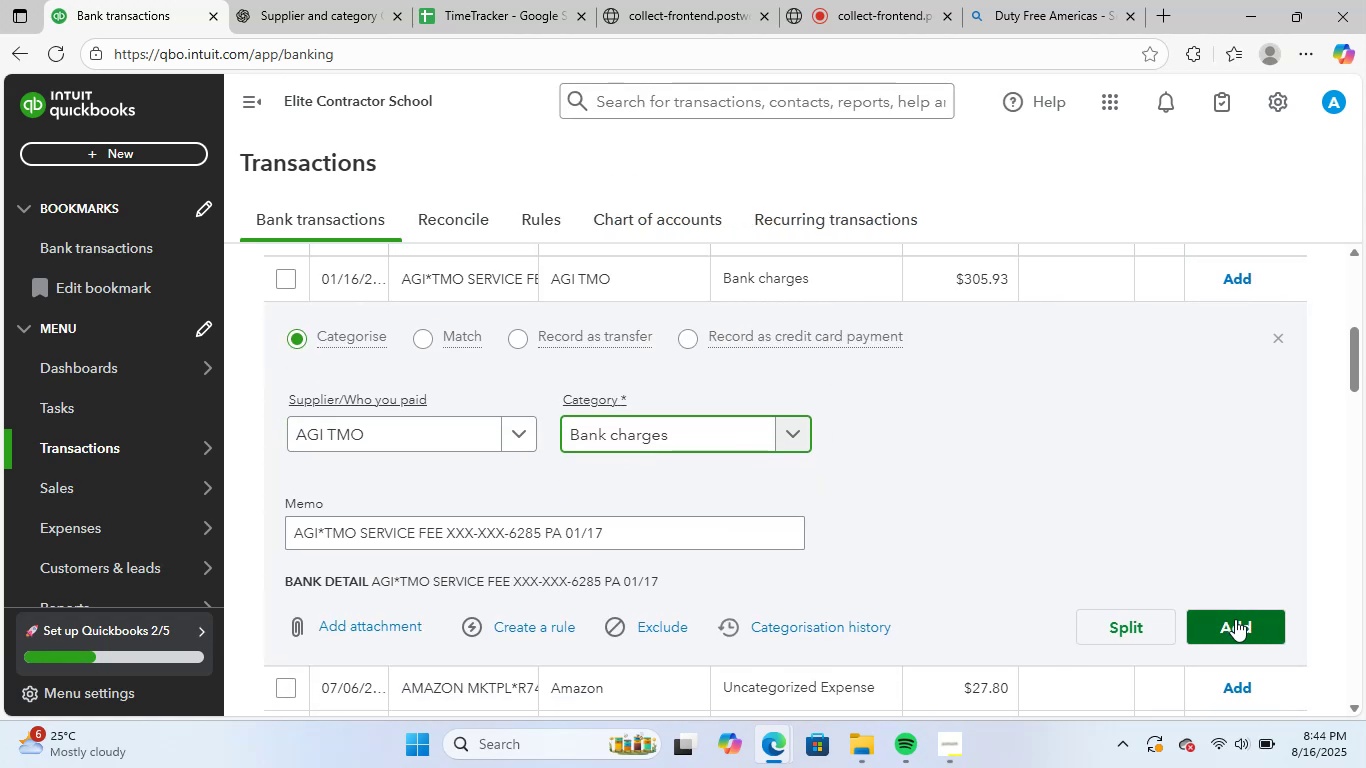 
left_click([1249, 623])
 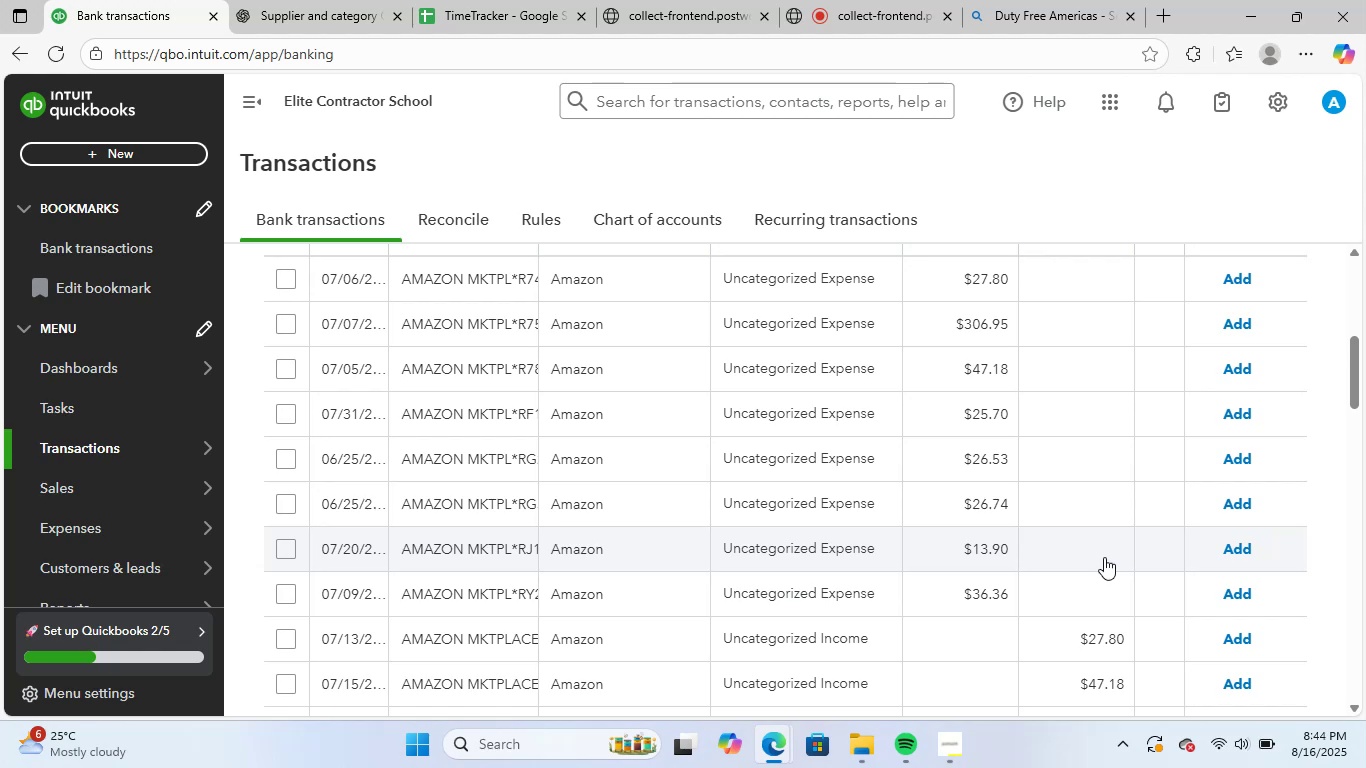 
wait(17.23)
 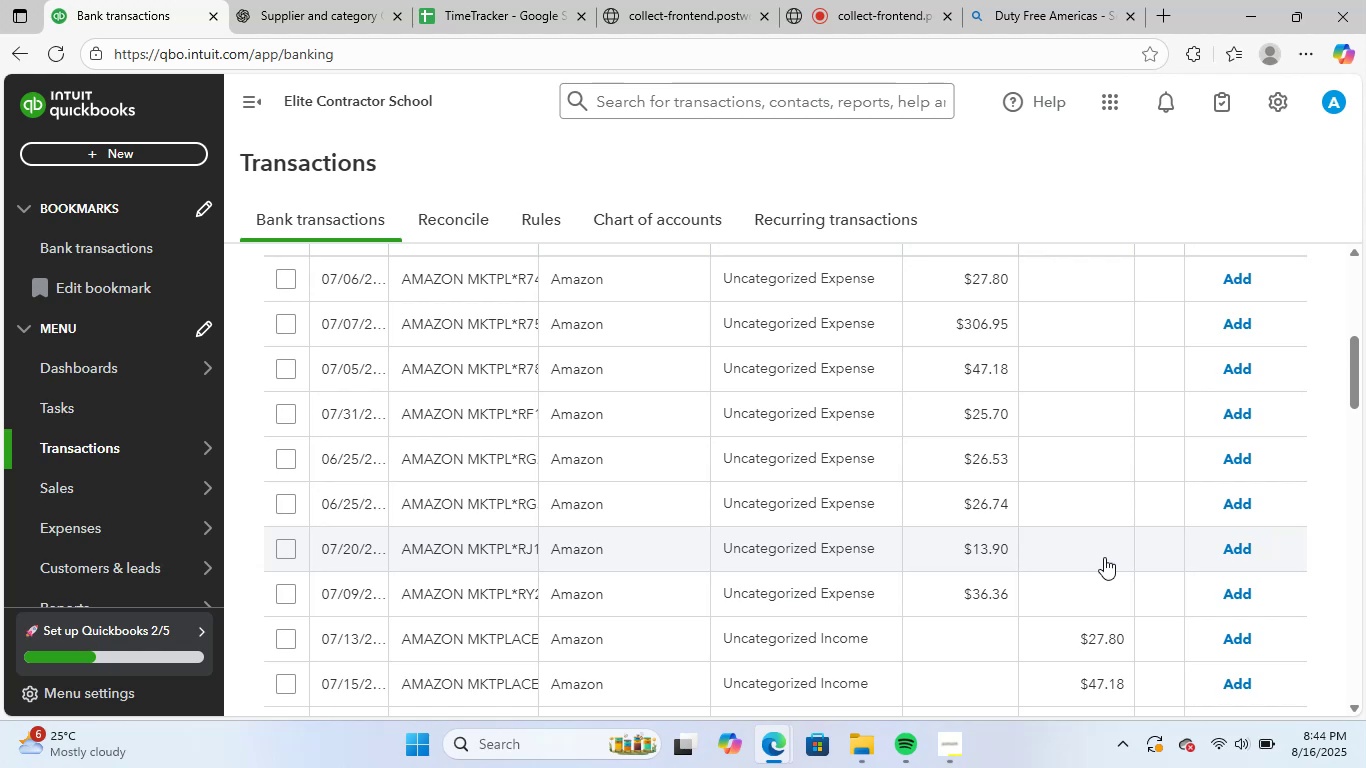 
scroll: coordinate [626, 564], scroll_direction: up, amount: 1.0
 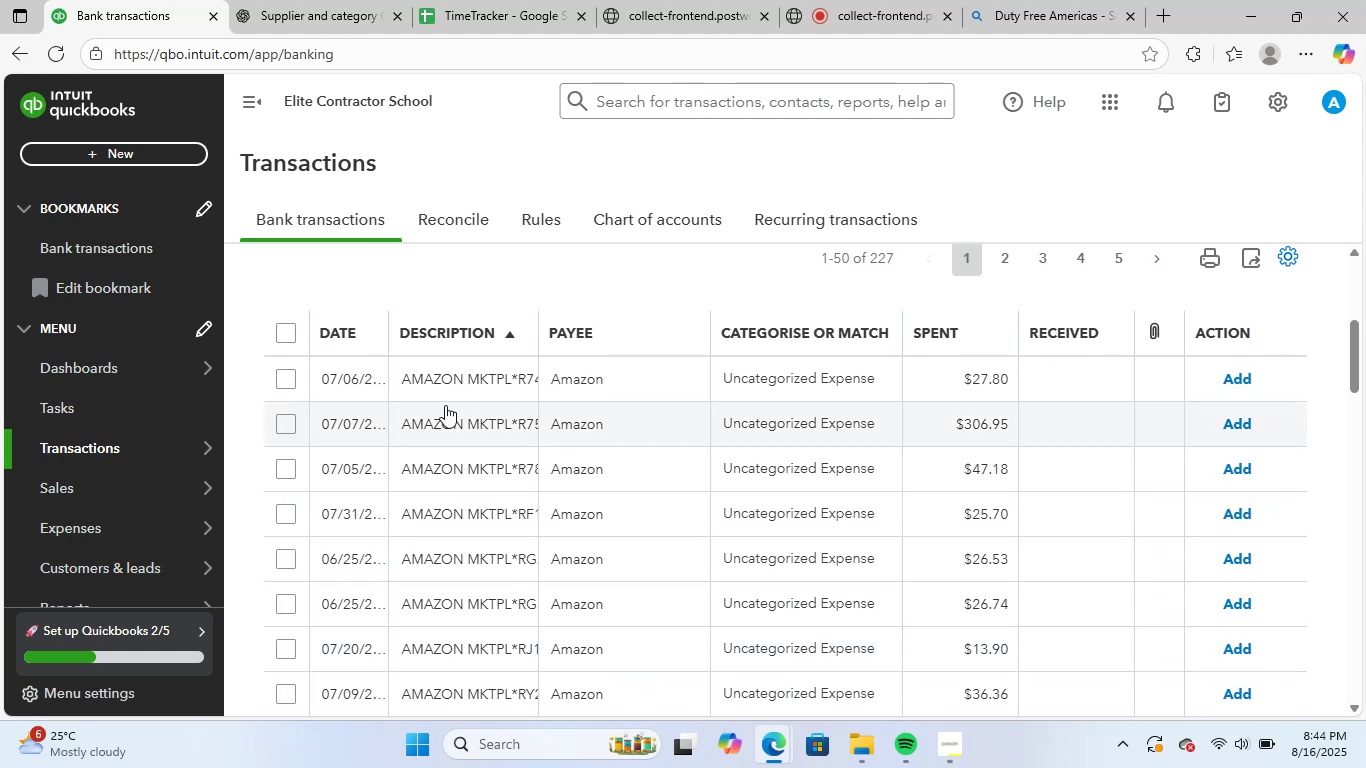 
left_click([466, 377])
 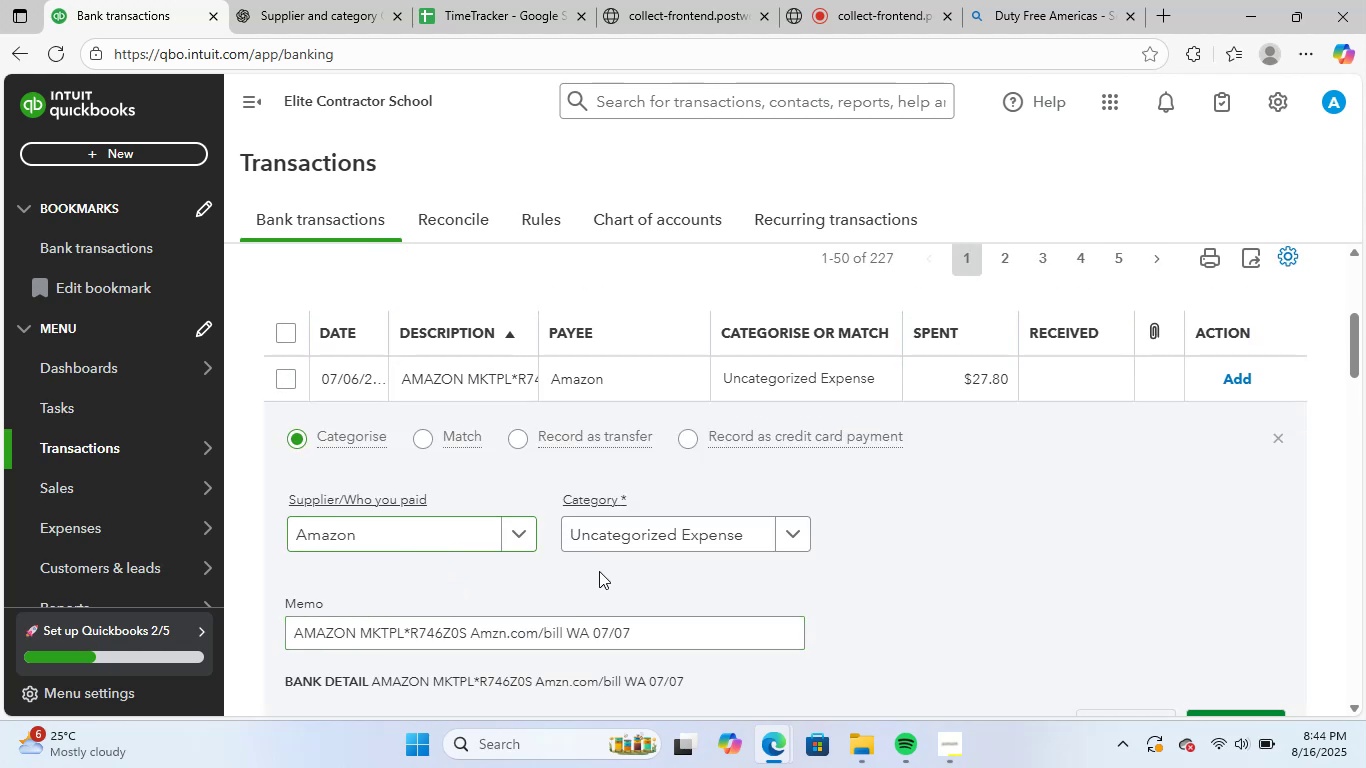 
left_click([639, 543])
 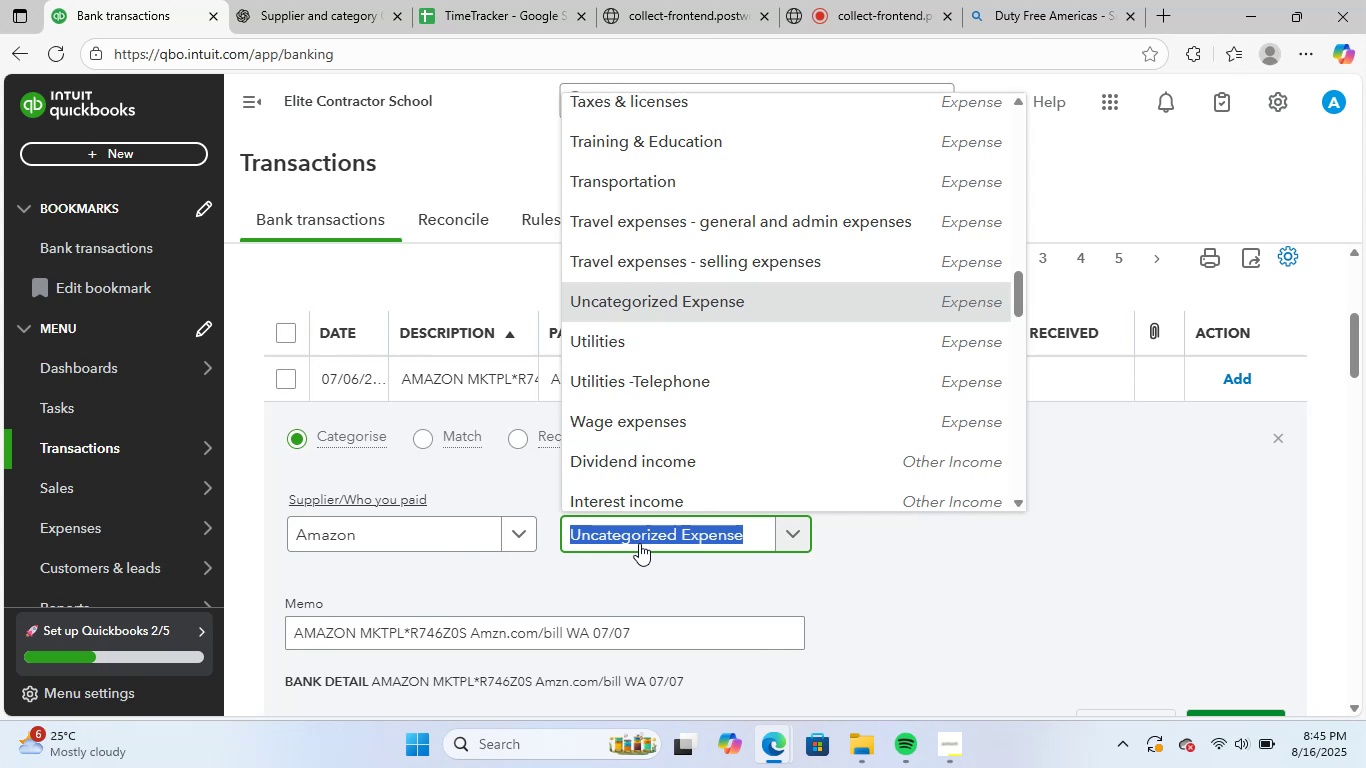 
wait(13.6)
 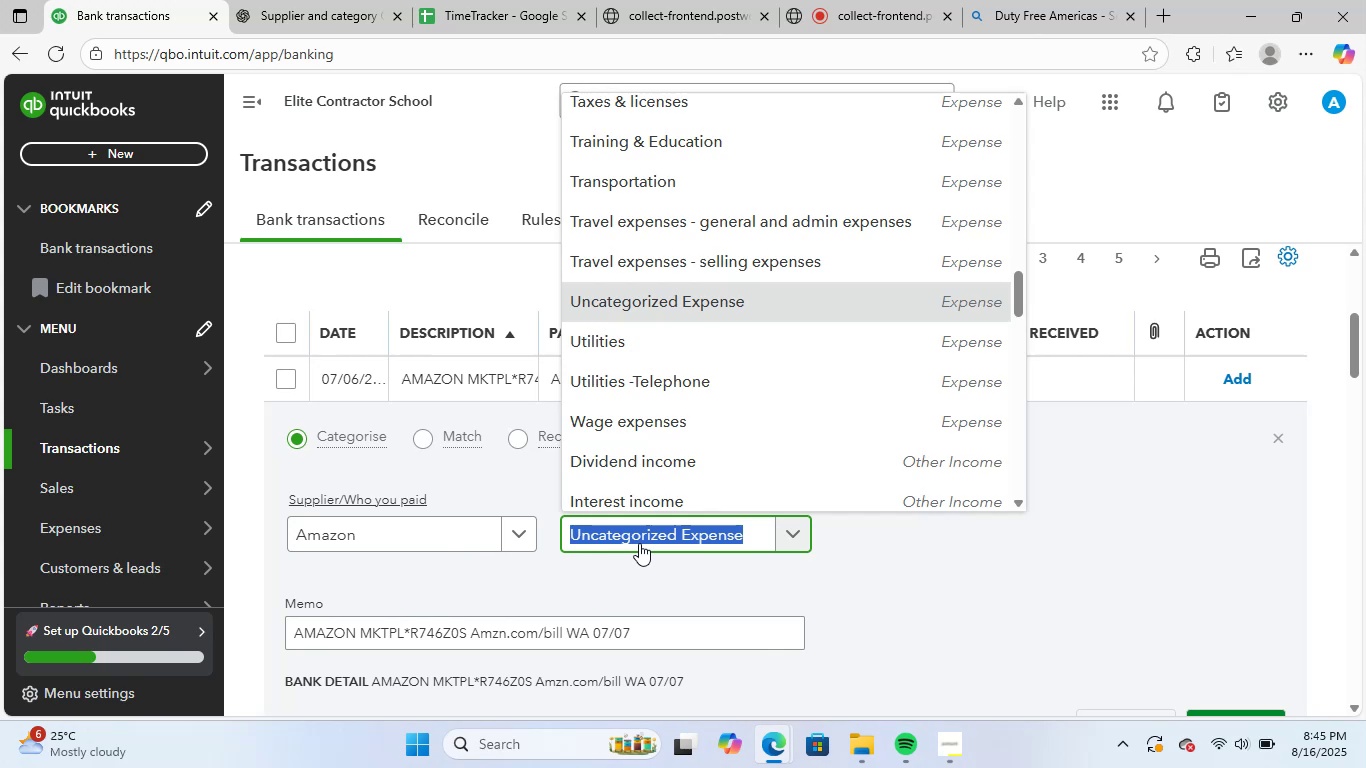 
type(supp)
 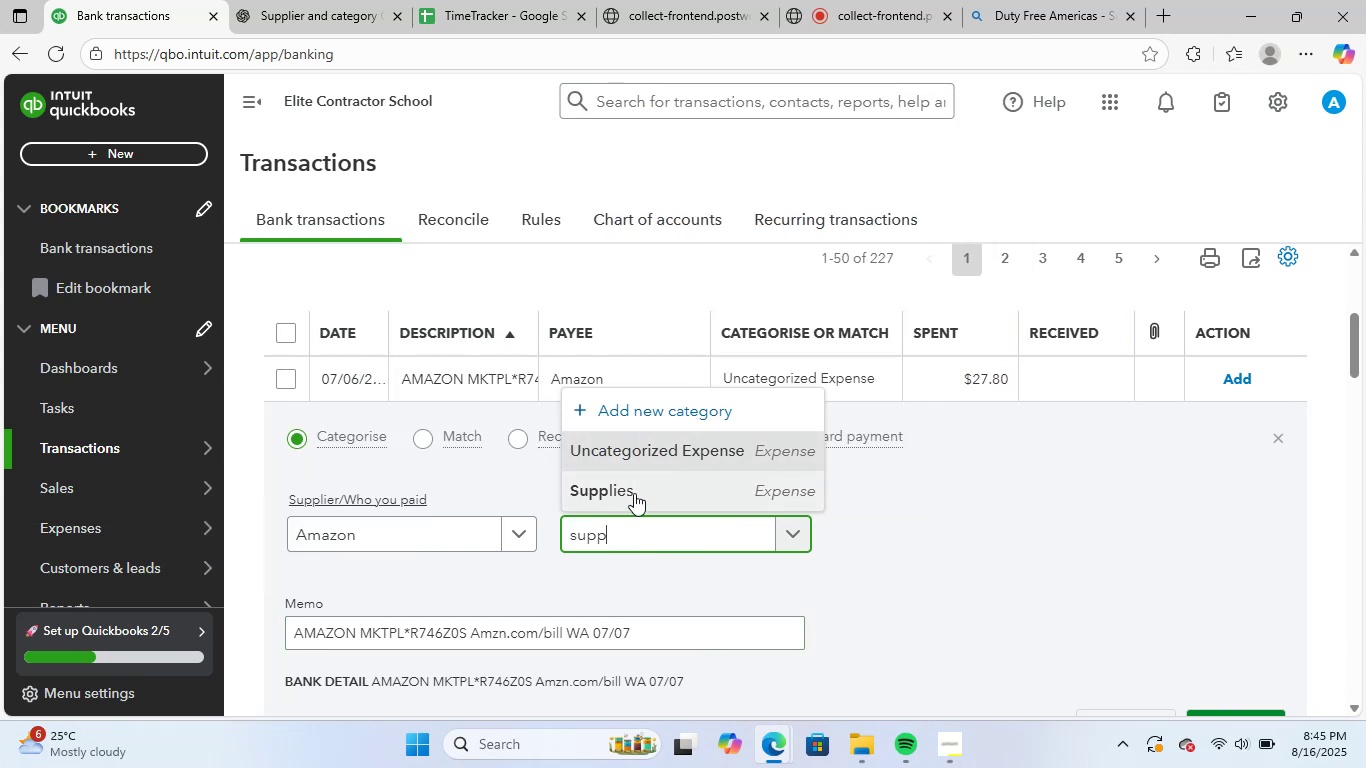 
scroll: coordinate [584, 521], scroll_direction: down, amount: 2.0
 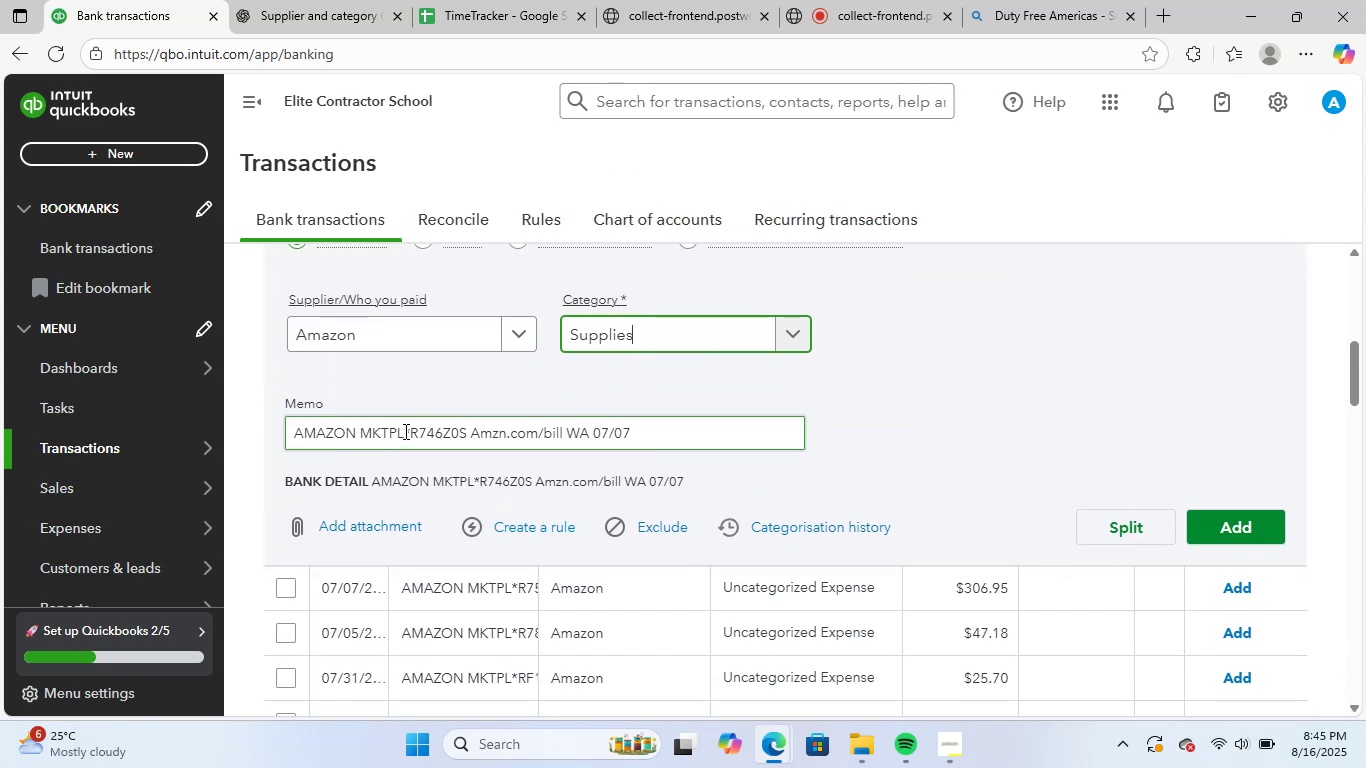 
left_click_drag(start_coordinate=[402, 431], to_coordinate=[247, 420])
 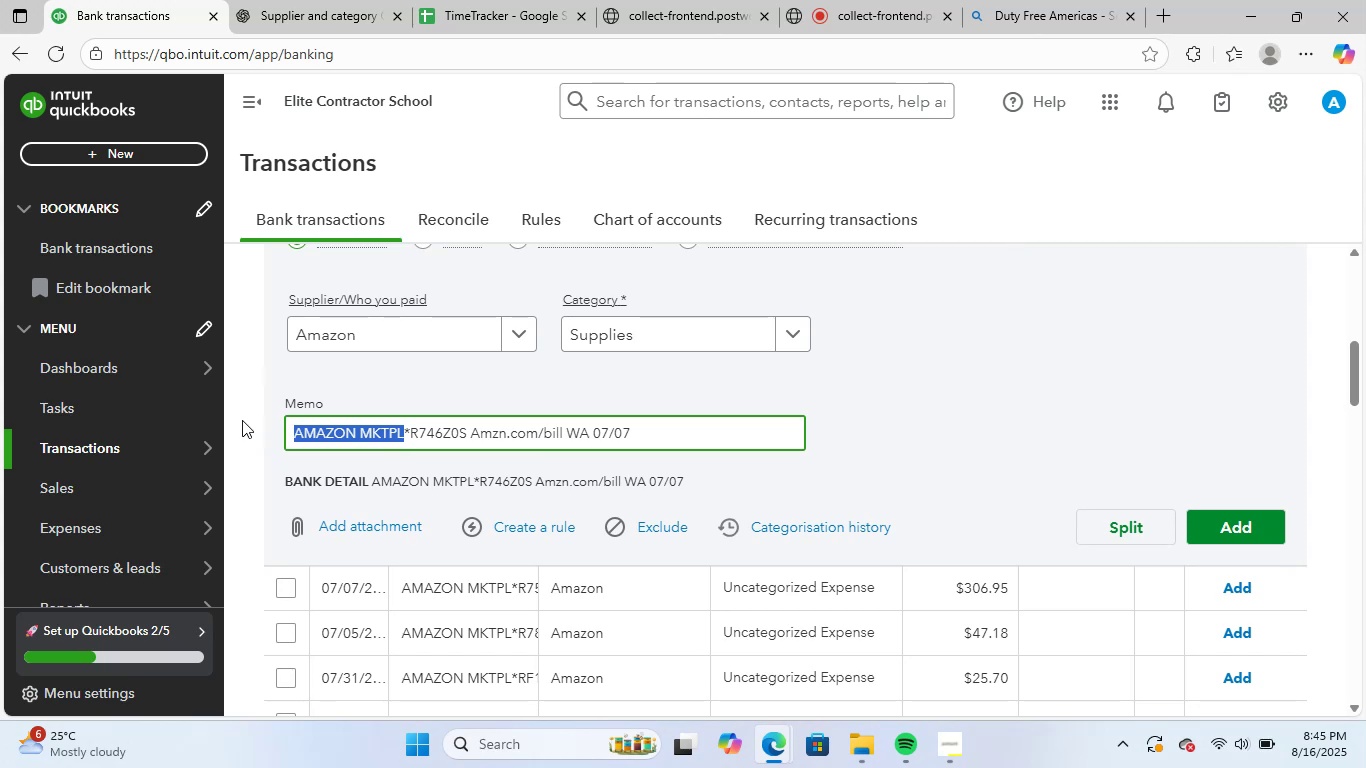 
key(Control+C)
 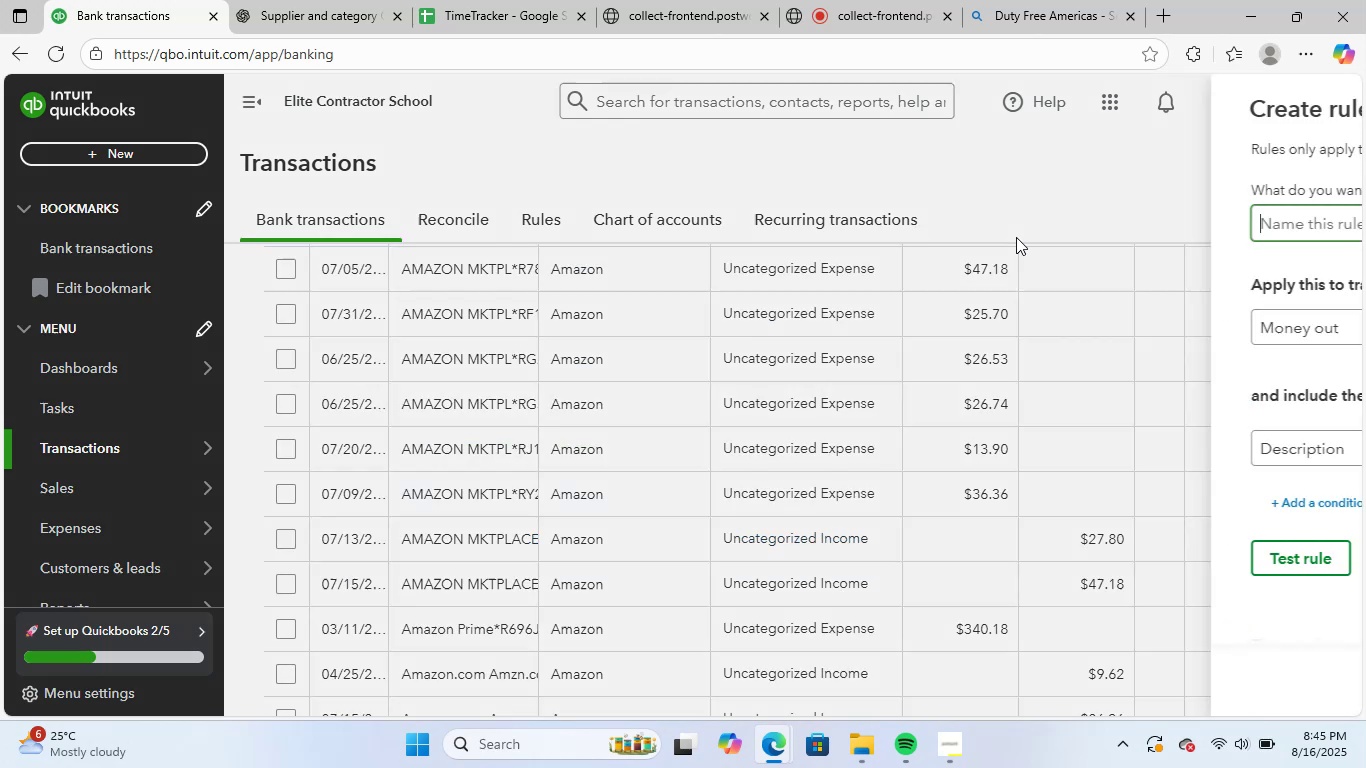 
key(Control+ControlLeft)
 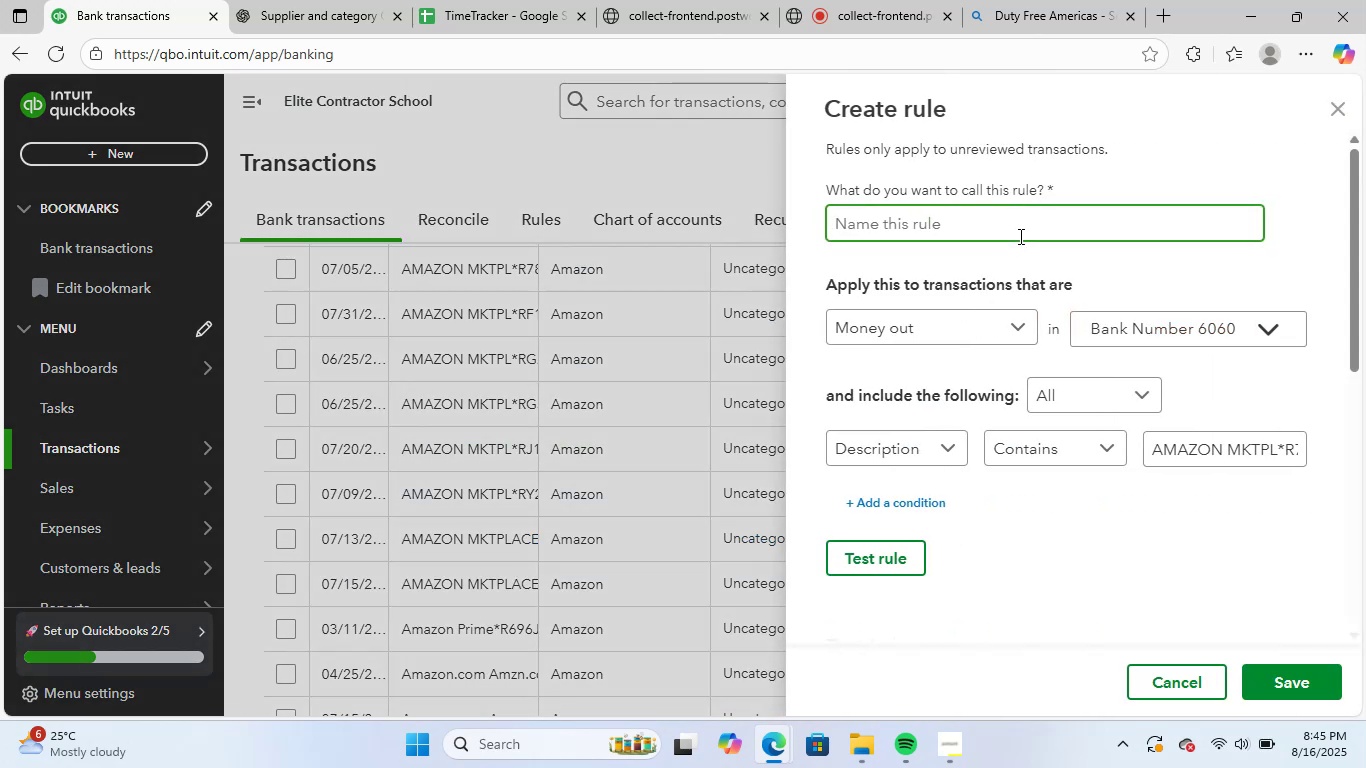 
key(Control+V)
 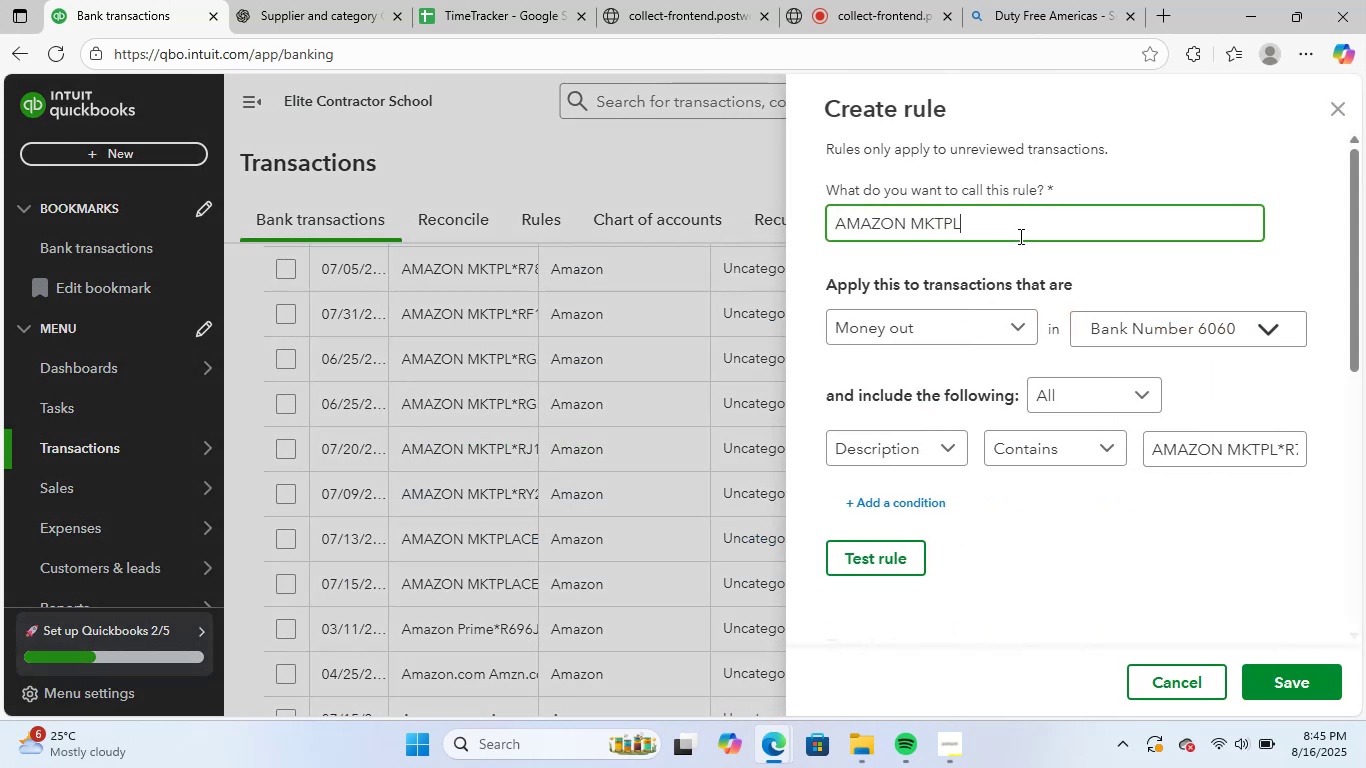 
type( bill)
 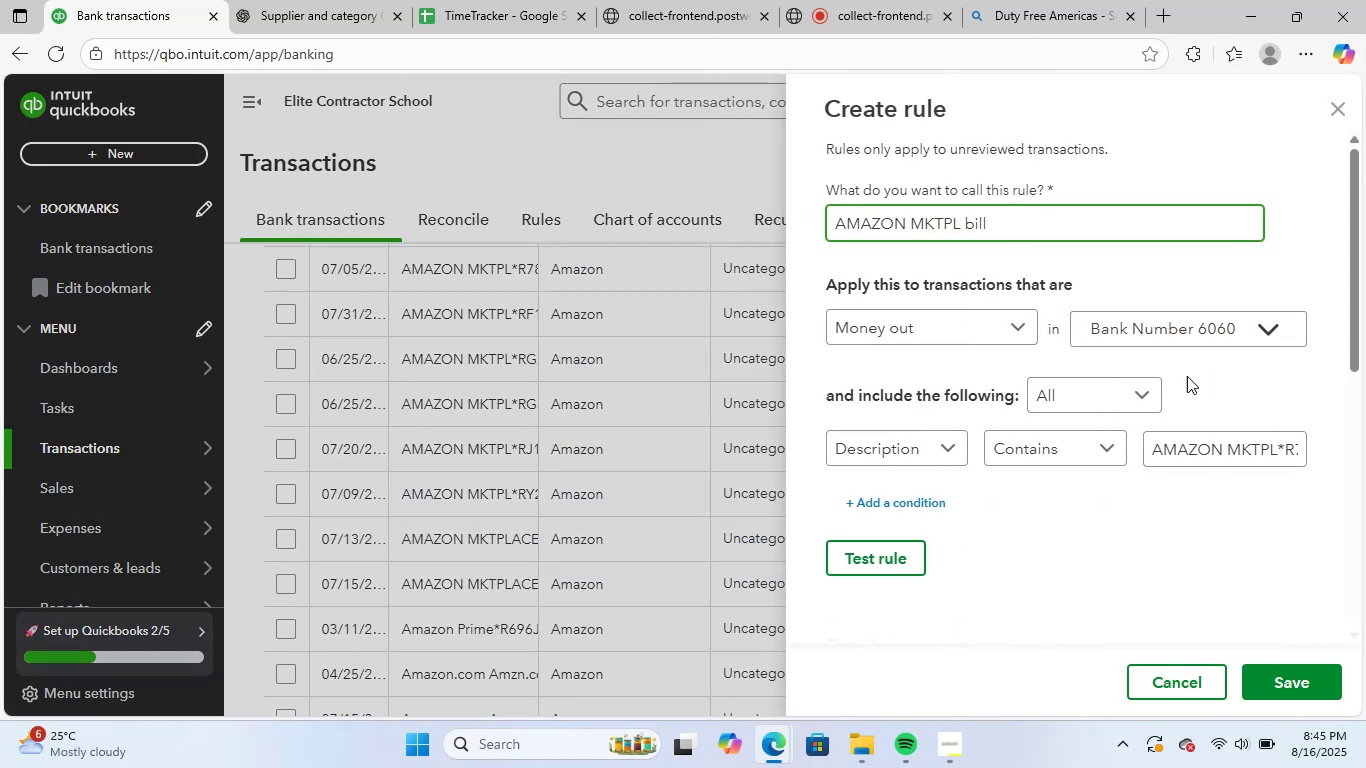 
left_click([1255, 518])
 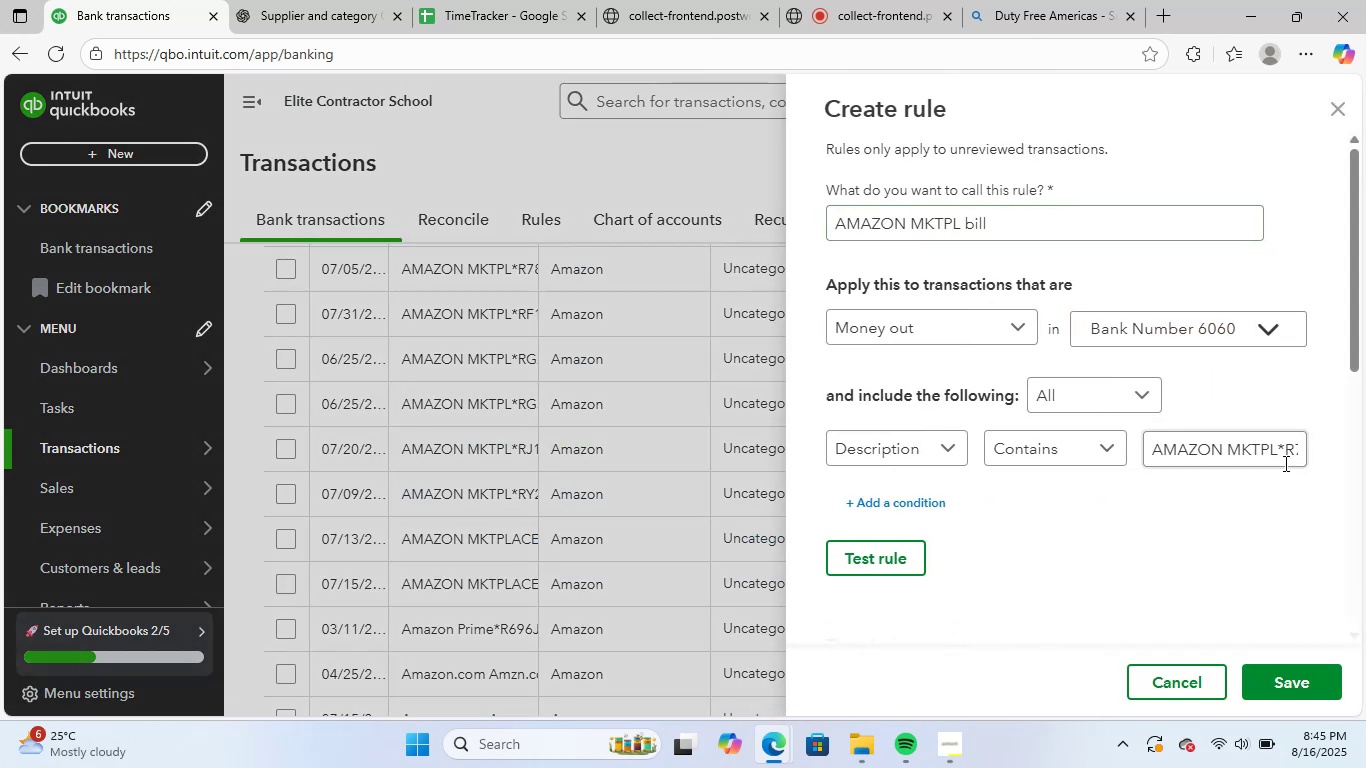 
left_click_drag(start_coordinate=[1280, 448], to_coordinate=[1365, 451])
 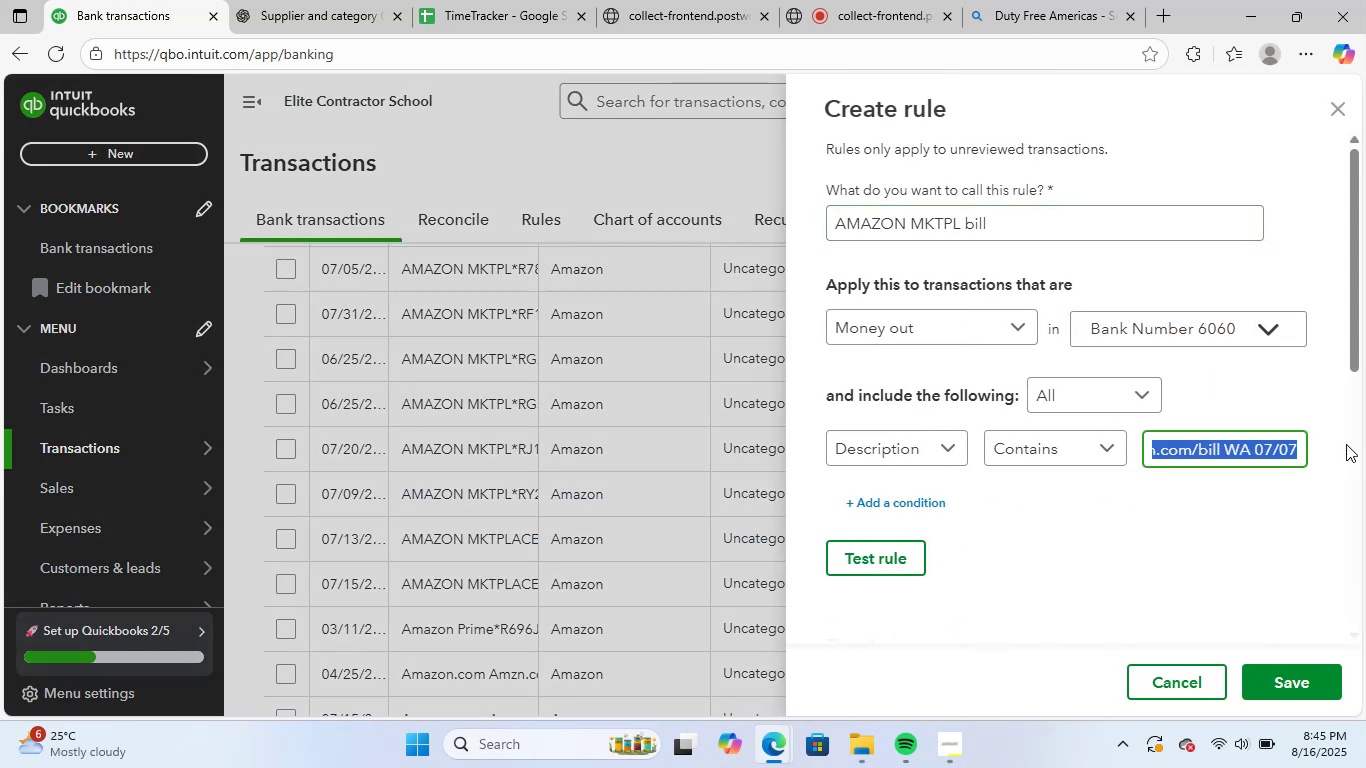 
key(Backspace)
 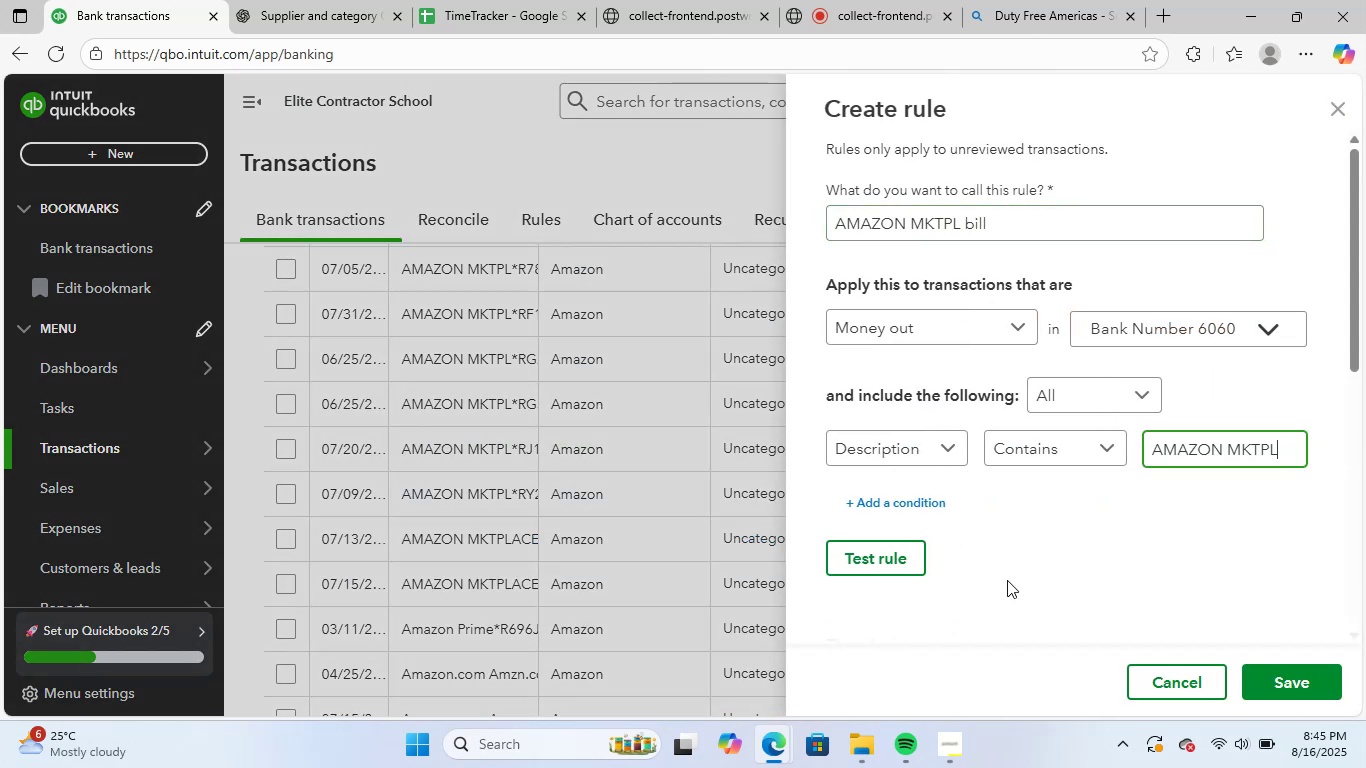 
left_click([1024, 571])
 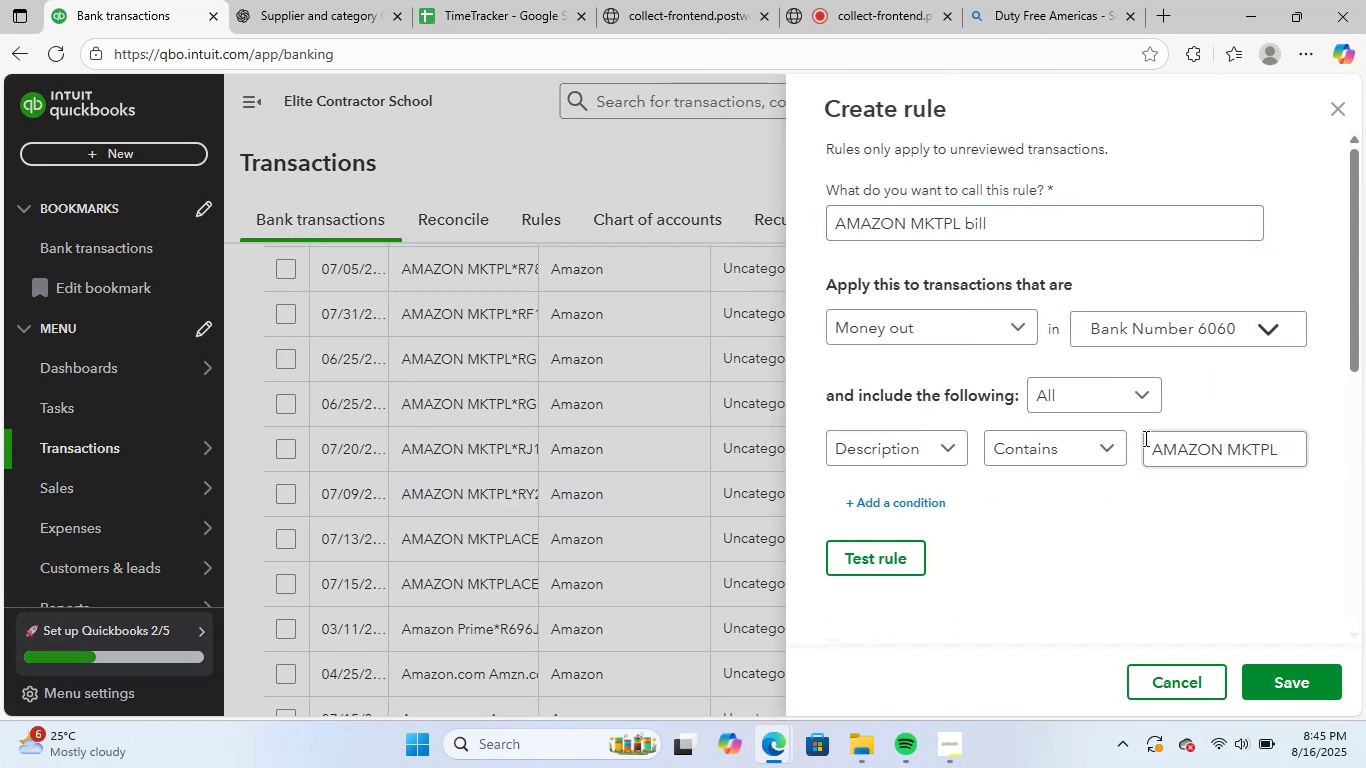 
scroll: coordinate [1159, 464], scroll_direction: down, amount: 7.0
 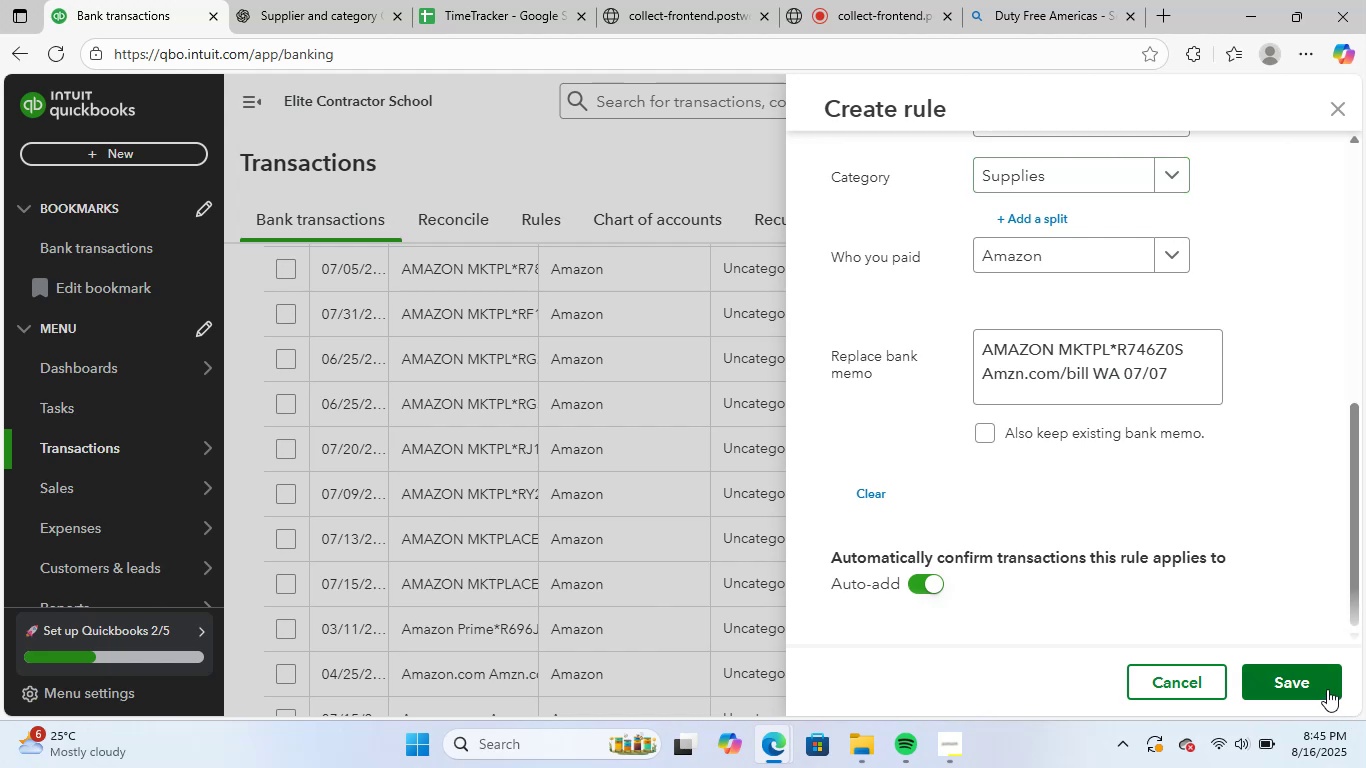 
left_click([1320, 681])
 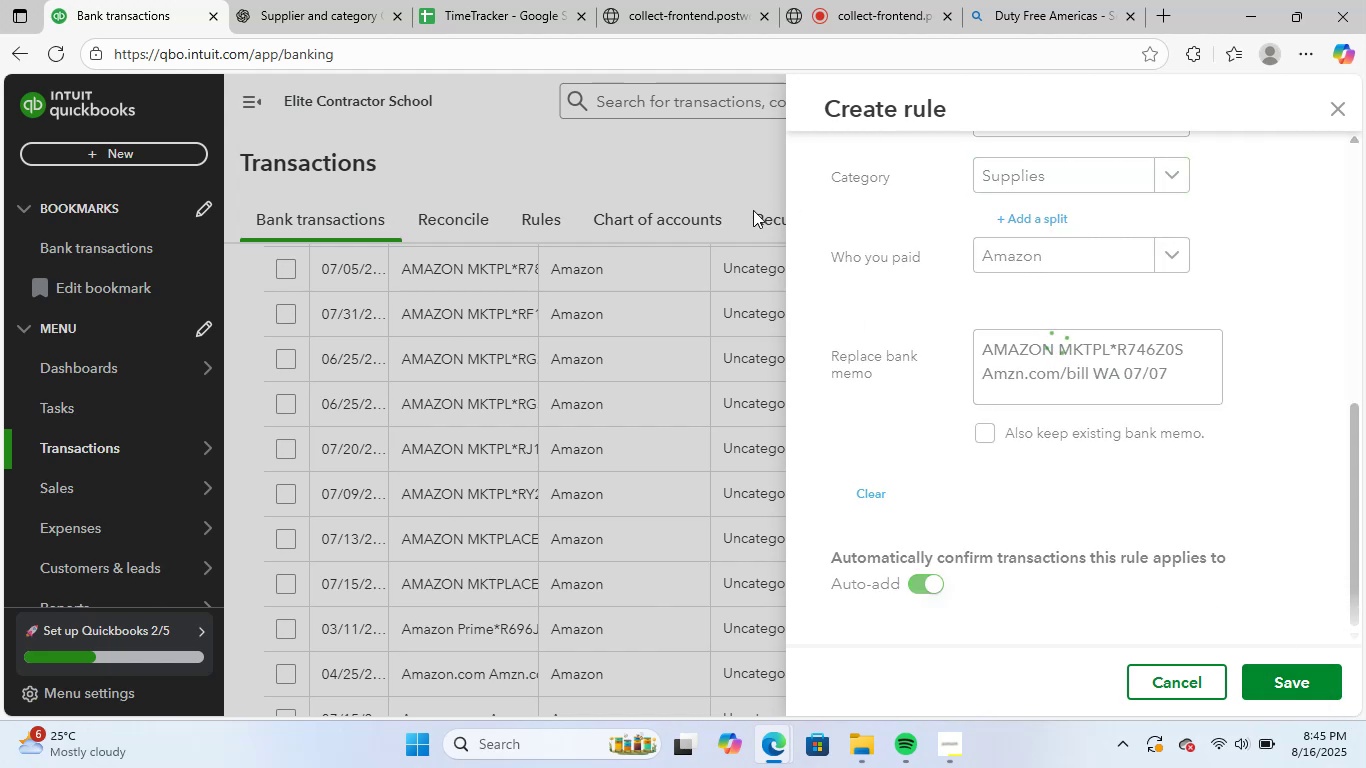 
wait(6.34)
 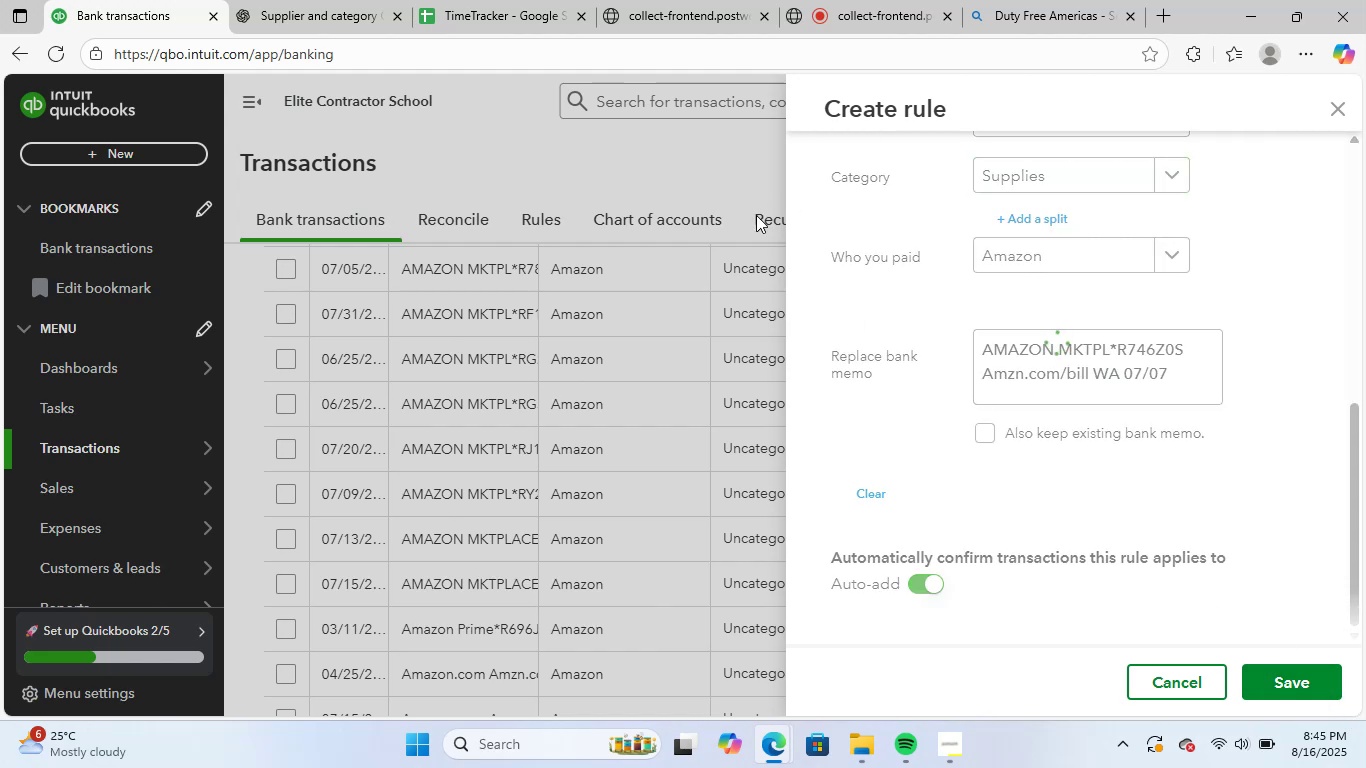 
mouse_move([827, 257])
 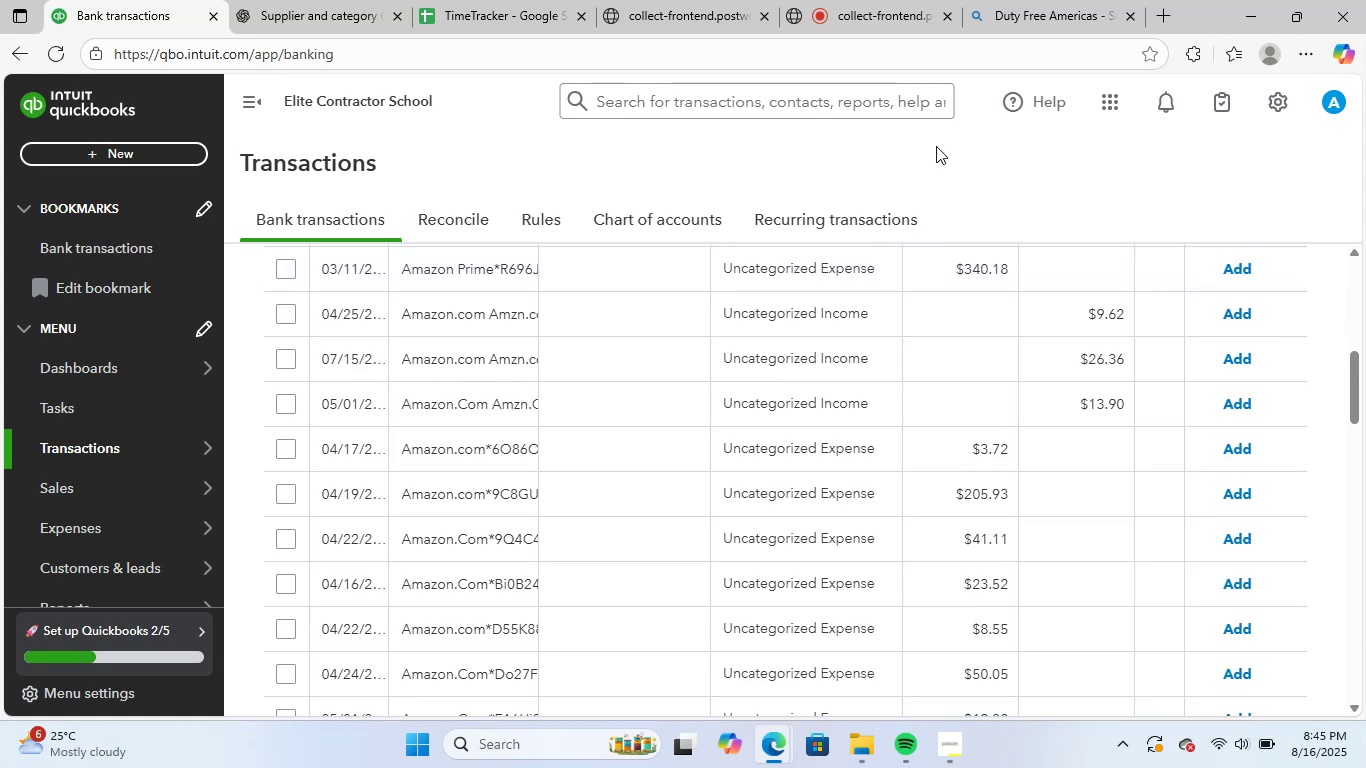 
scroll: coordinate [529, 431], scroll_direction: up, amount: 2.0
 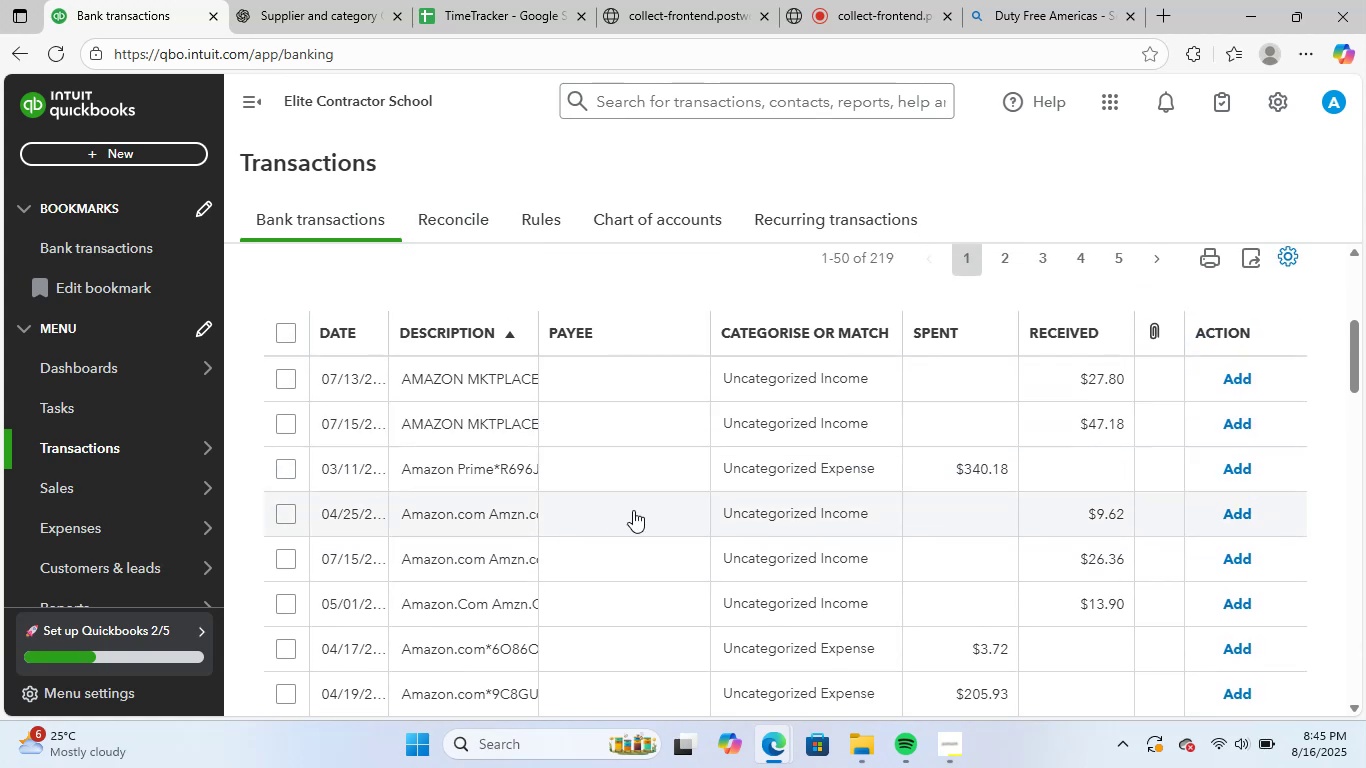 
left_click([509, 374])
 